 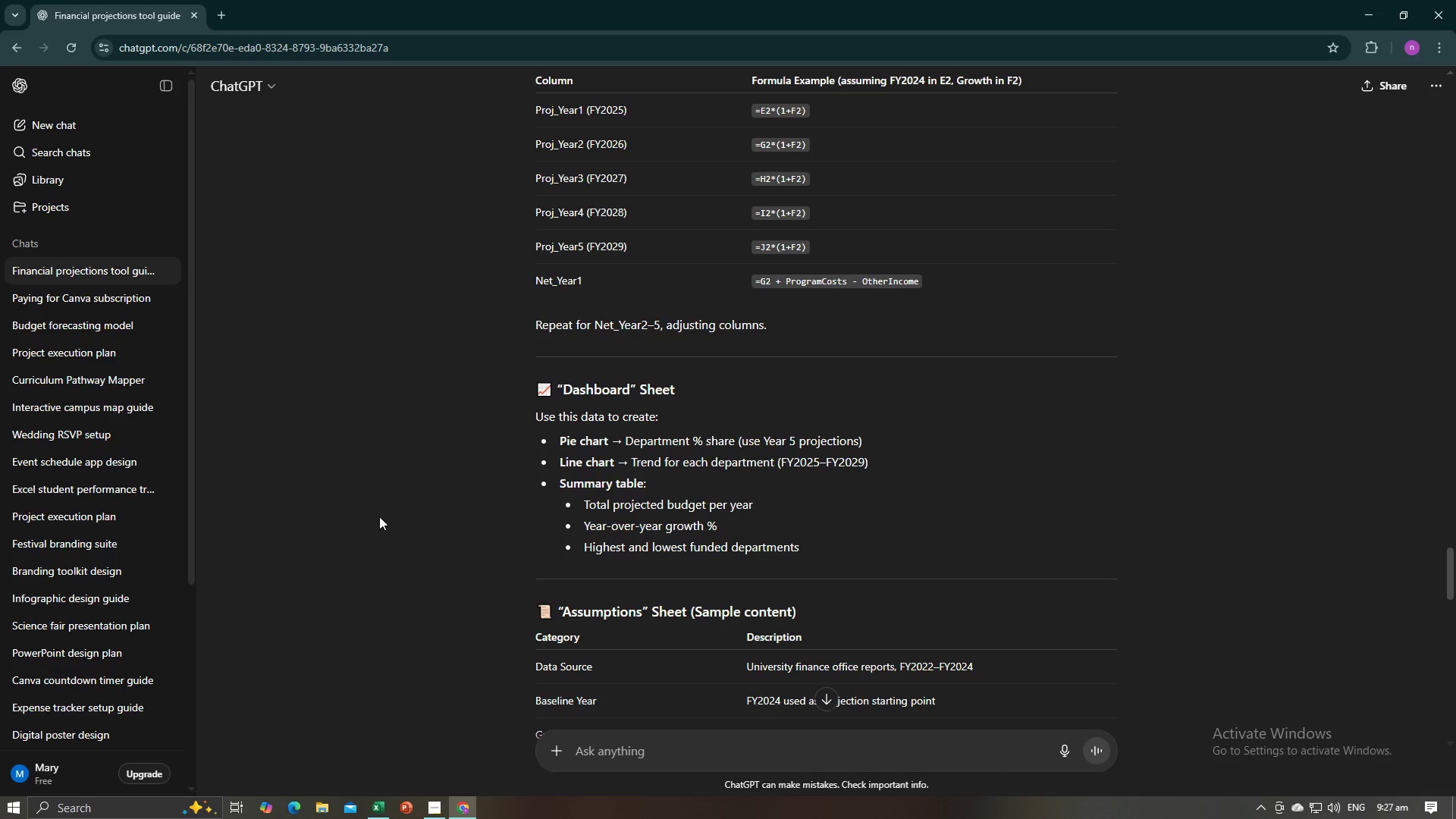 
key(Alt+Tab)
 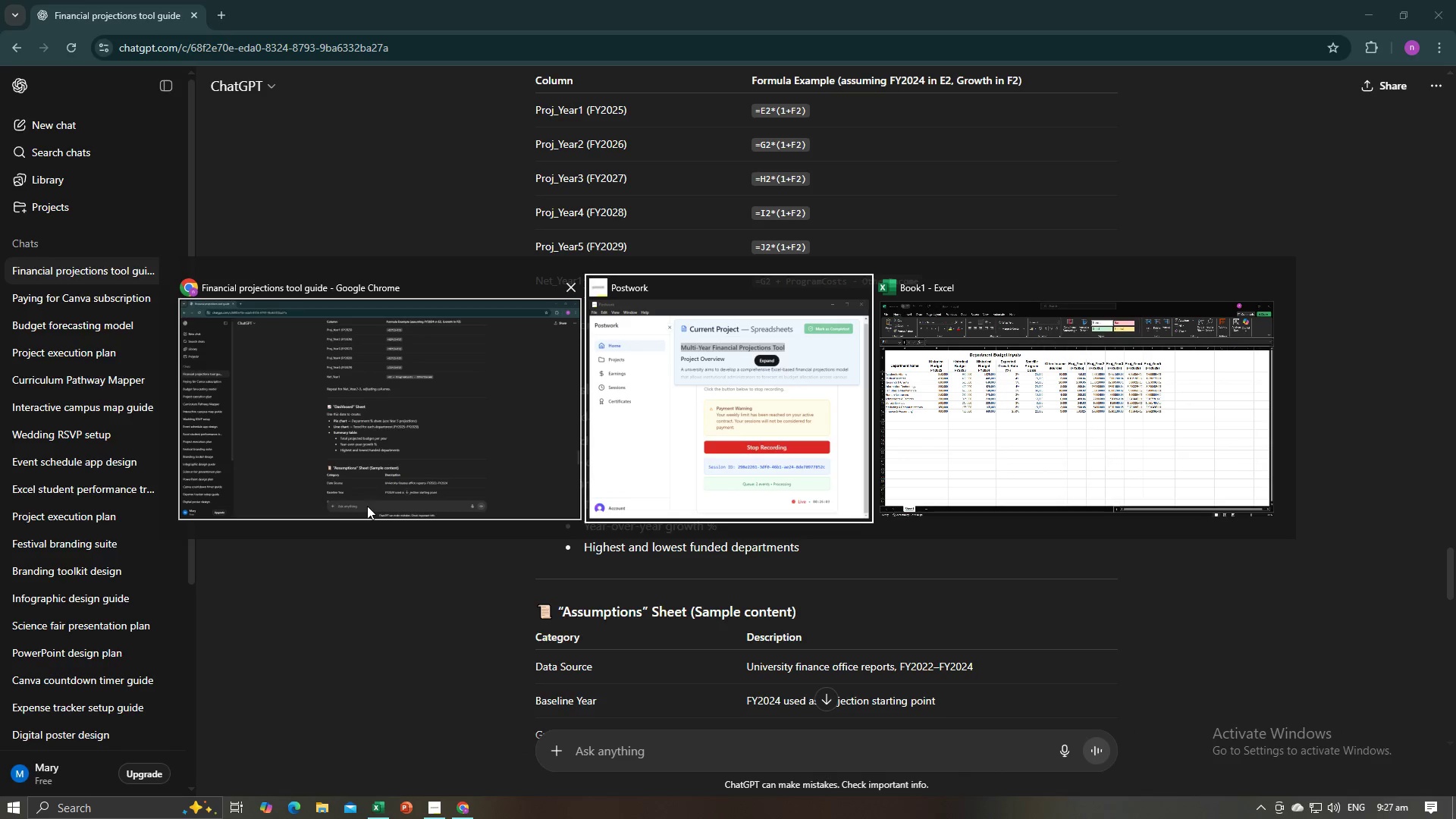 
key(Alt+Tab)
 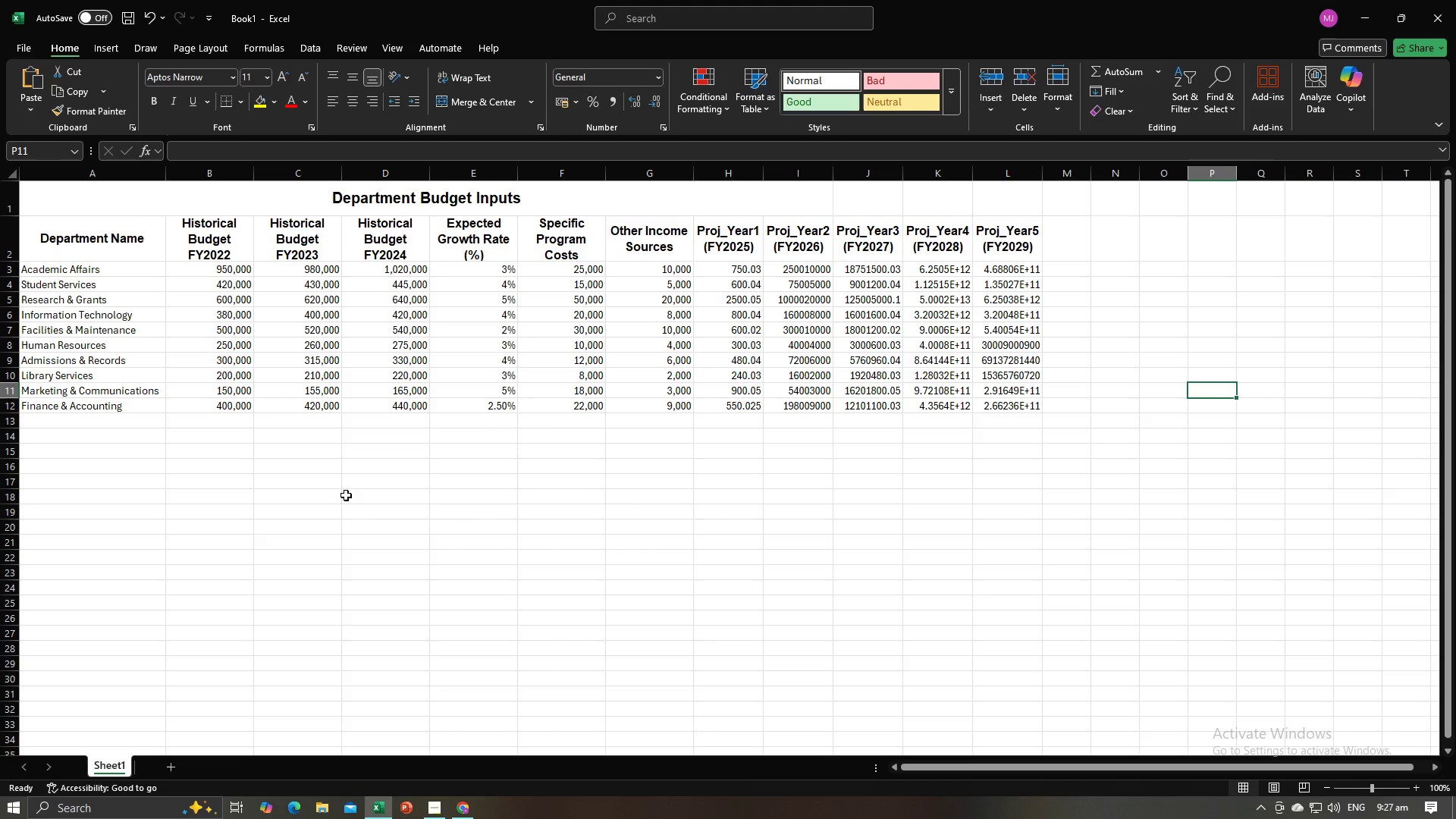 
left_click([419, 566])
 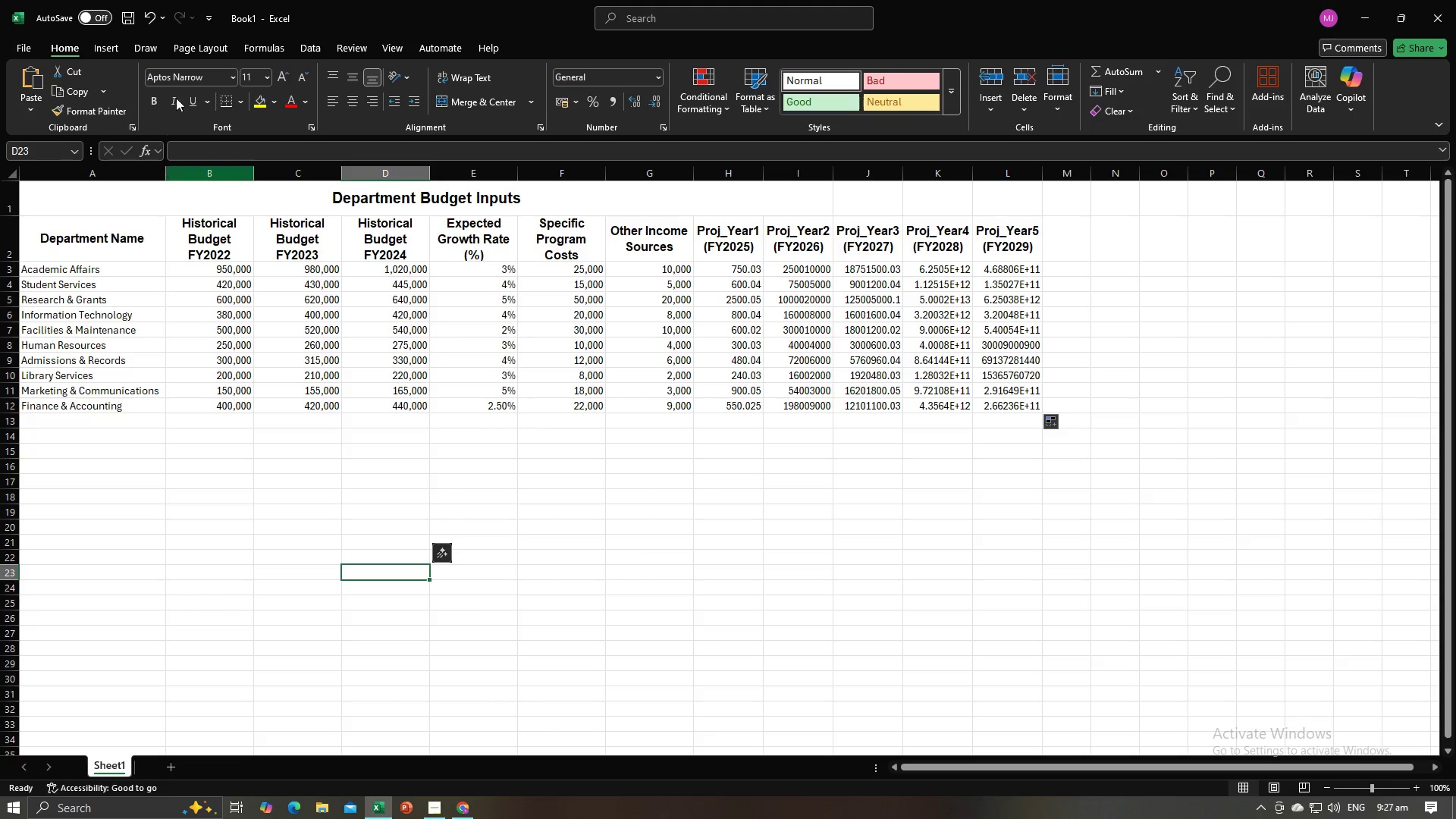 
left_click([96, 46])
 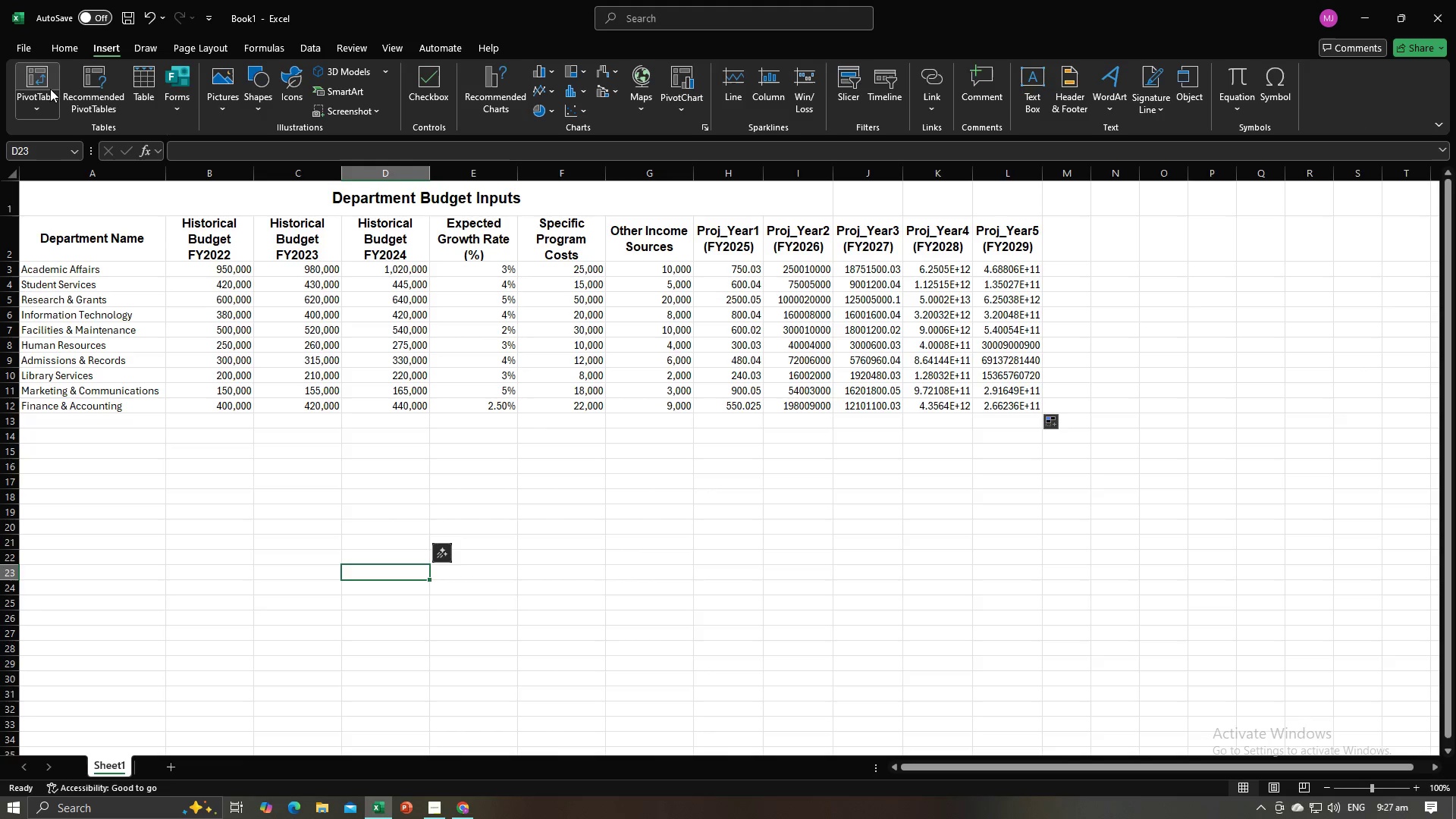 
left_click([42, 87])
 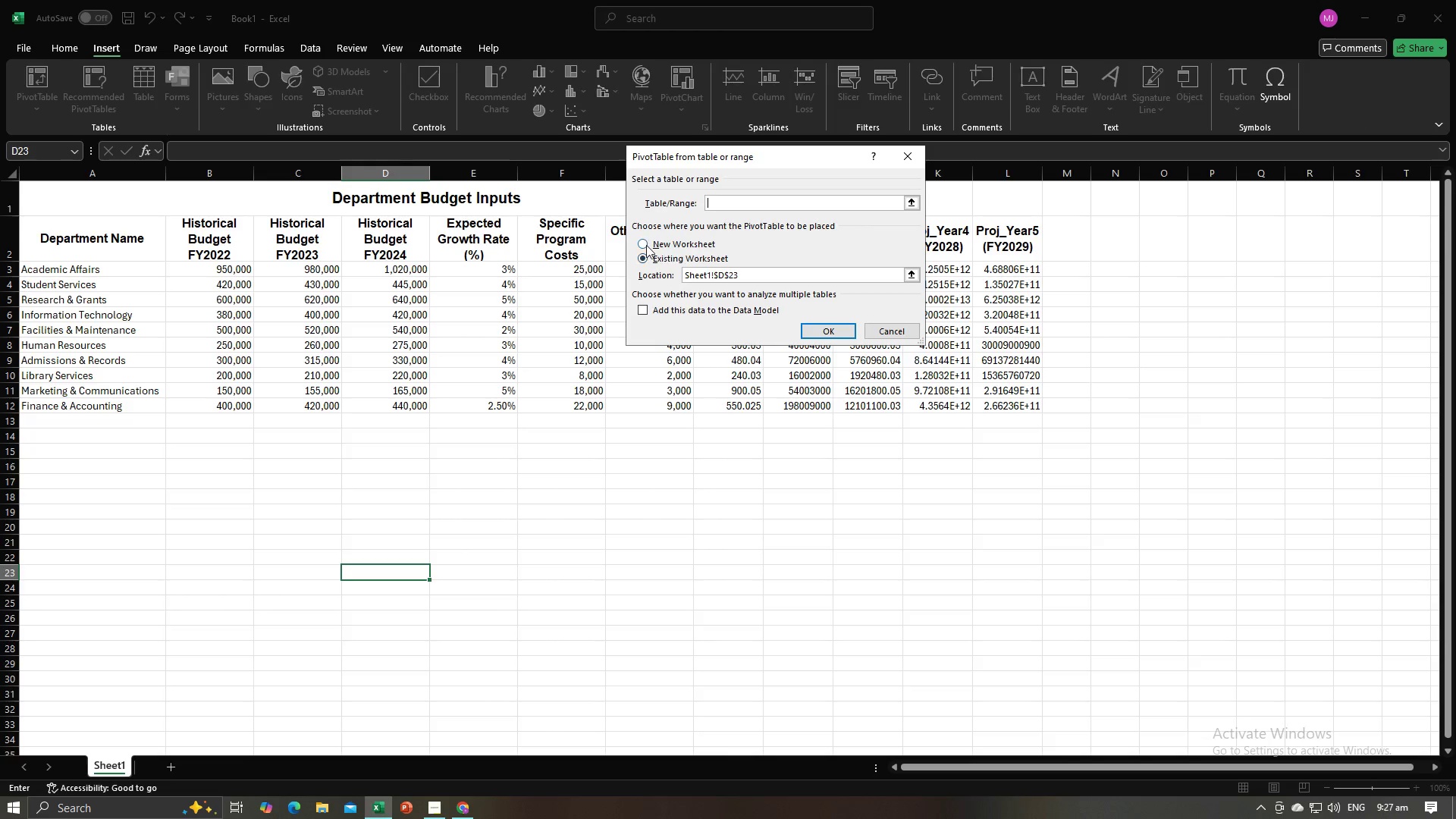 
left_click([645, 243])
 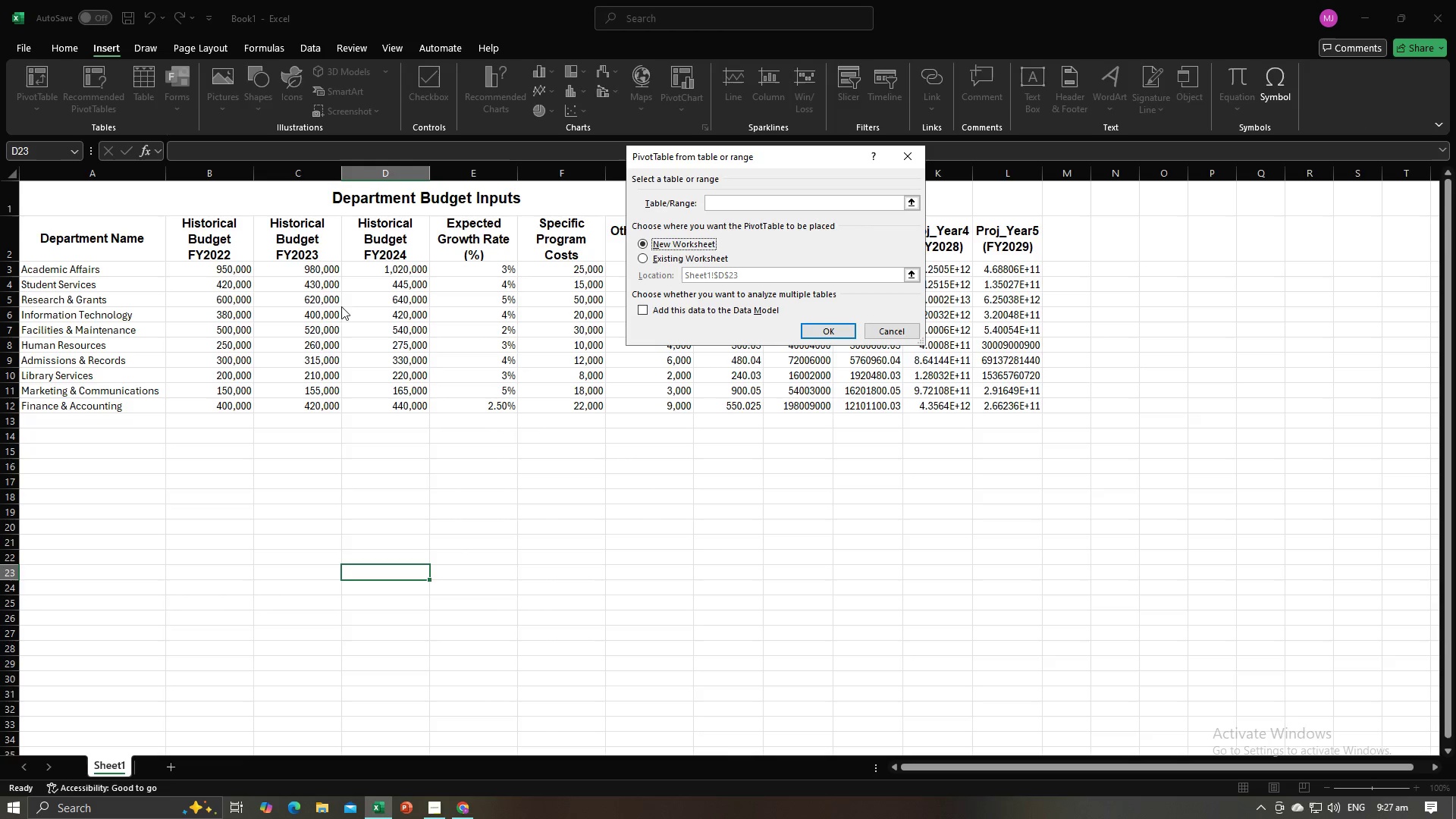 
left_click([744, 202])
 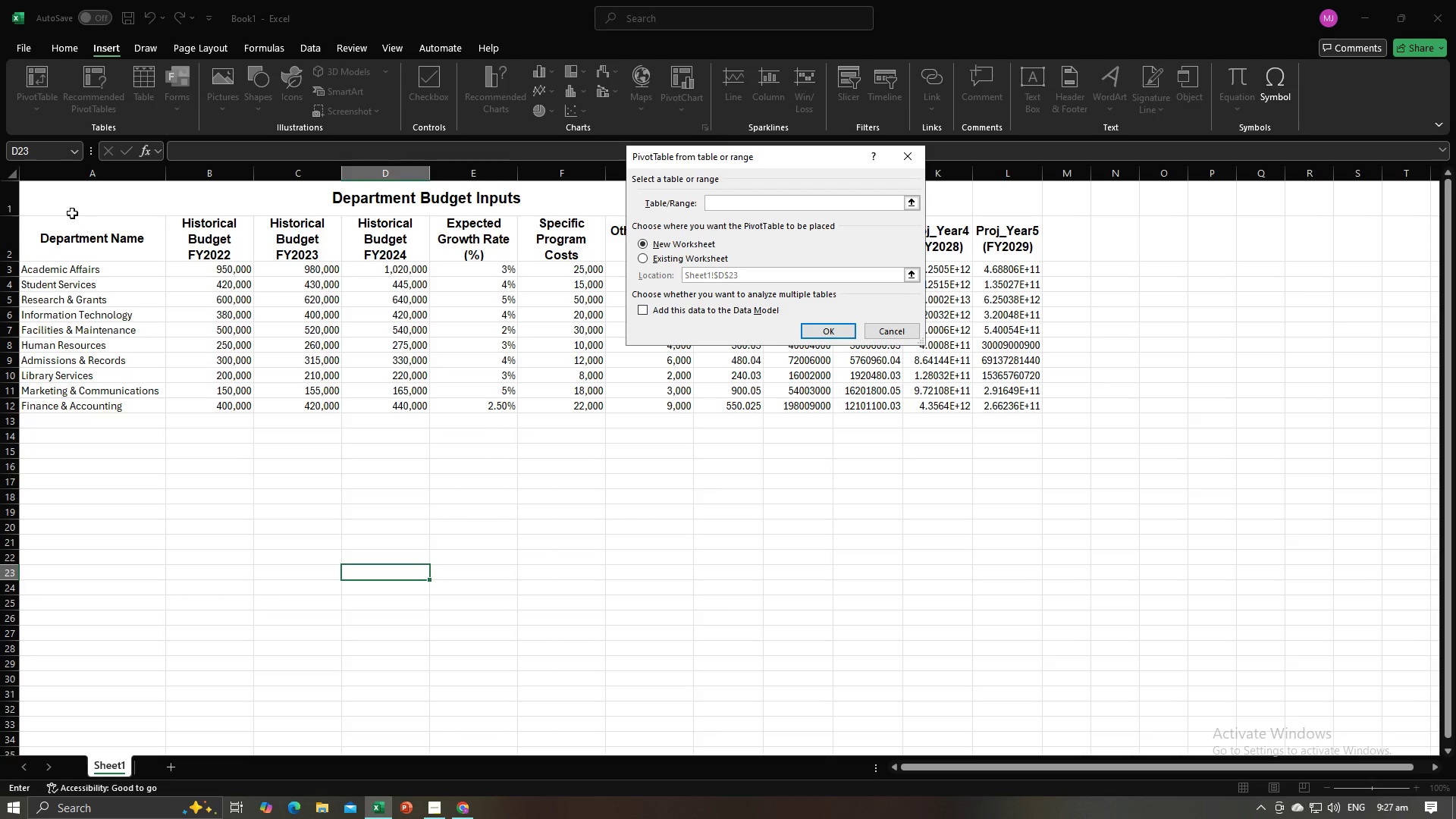 
left_click_drag(start_coordinate=[70, 202], to_coordinate=[74, 210])
 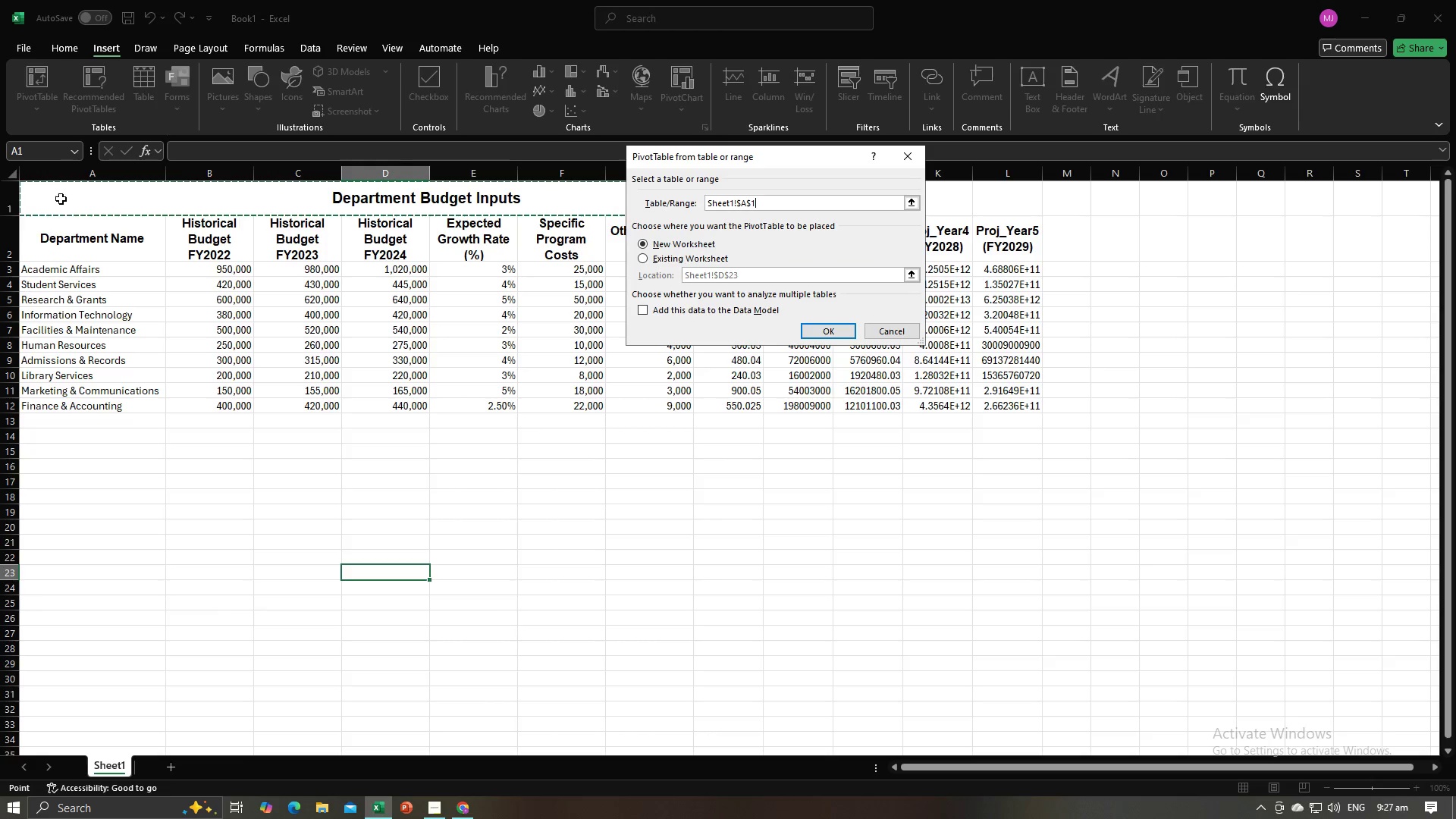 
left_click_drag(start_coordinate=[61, 197], to_coordinate=[534, 369])
 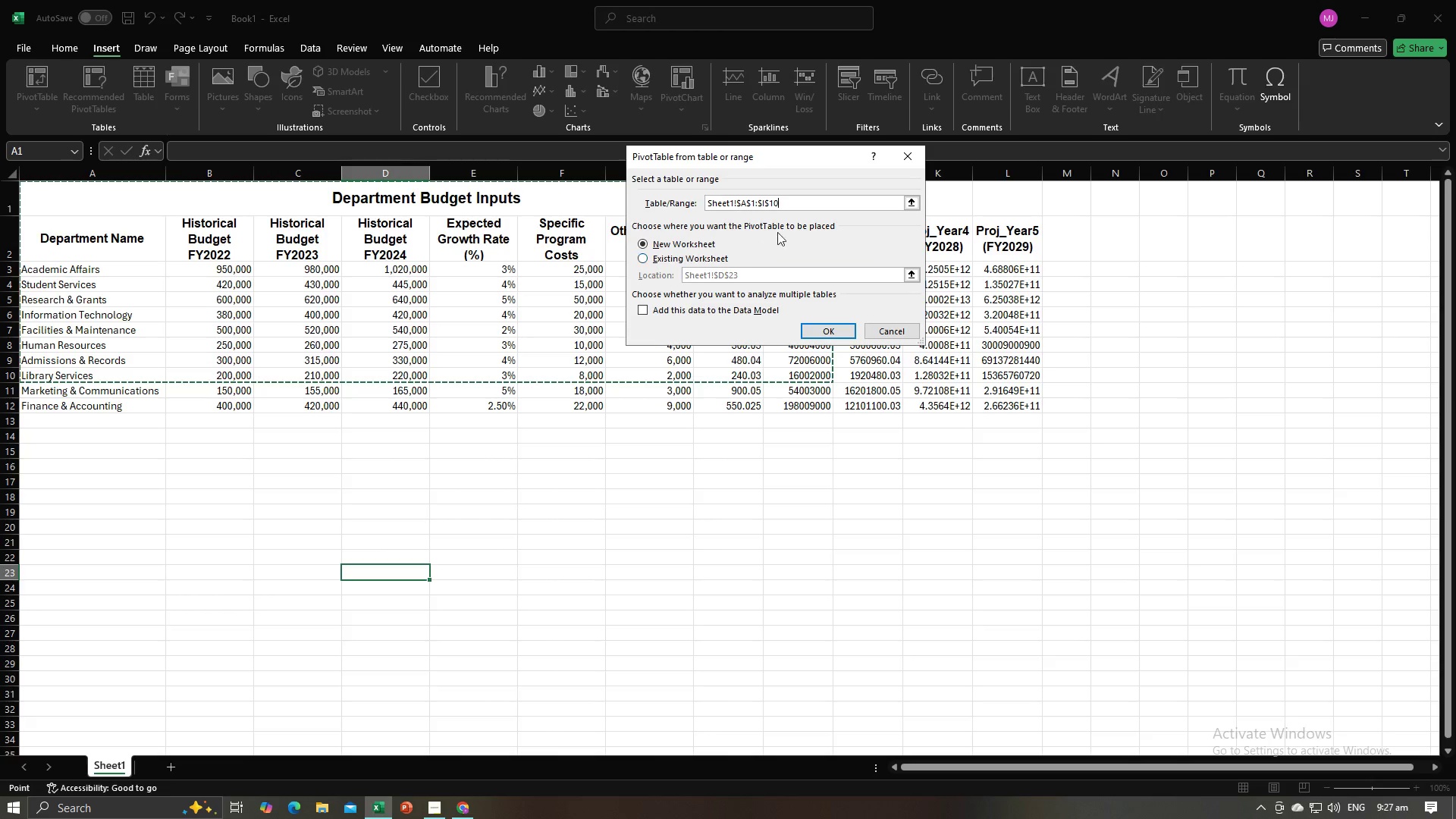 
left_click_drag(start_coordinate=[801, 197], to_coordinate=[684, 216])
 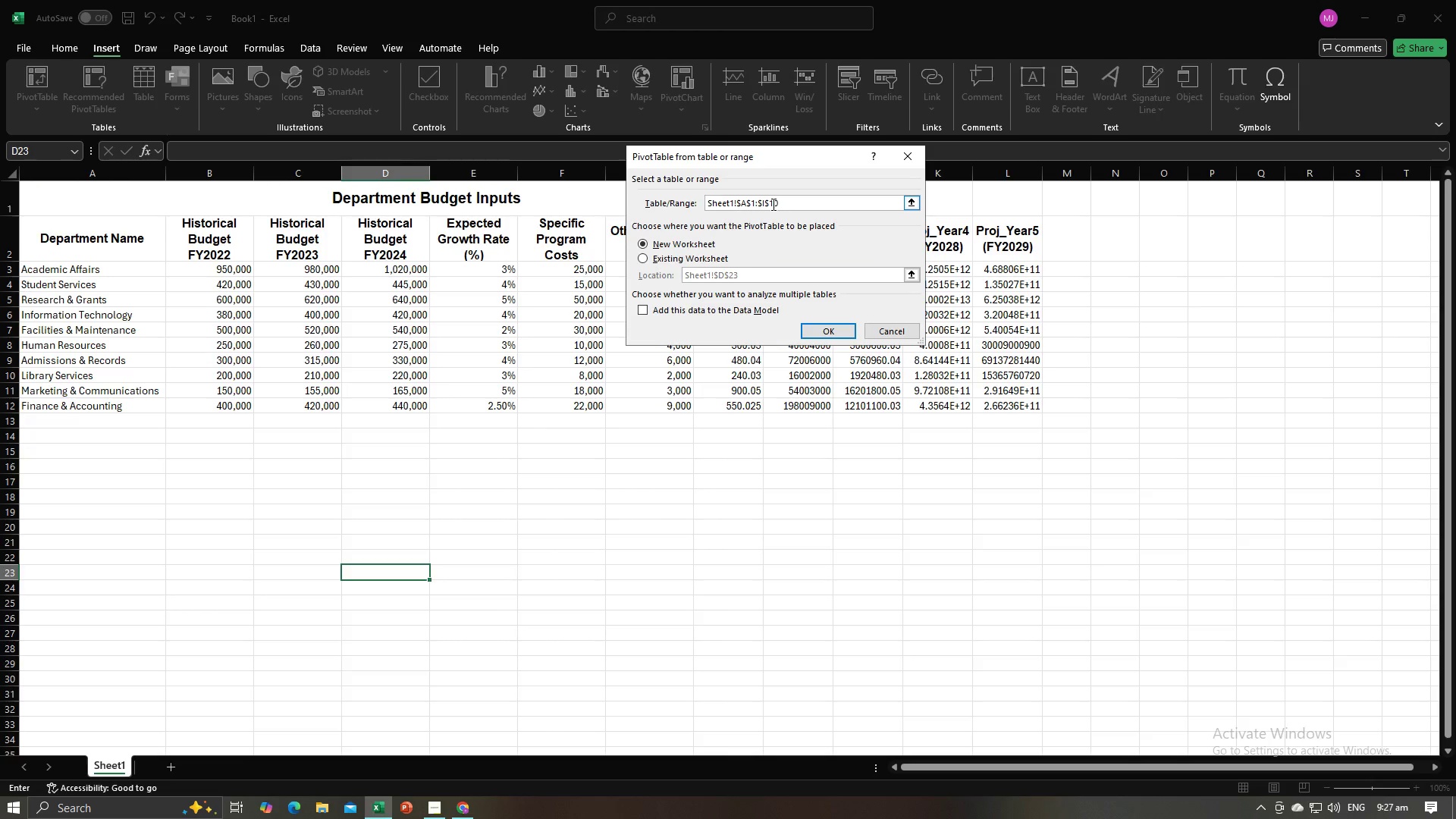 
left_click_drag(start_coordinate=[772, 204], to_coordinate=[778, 202])
 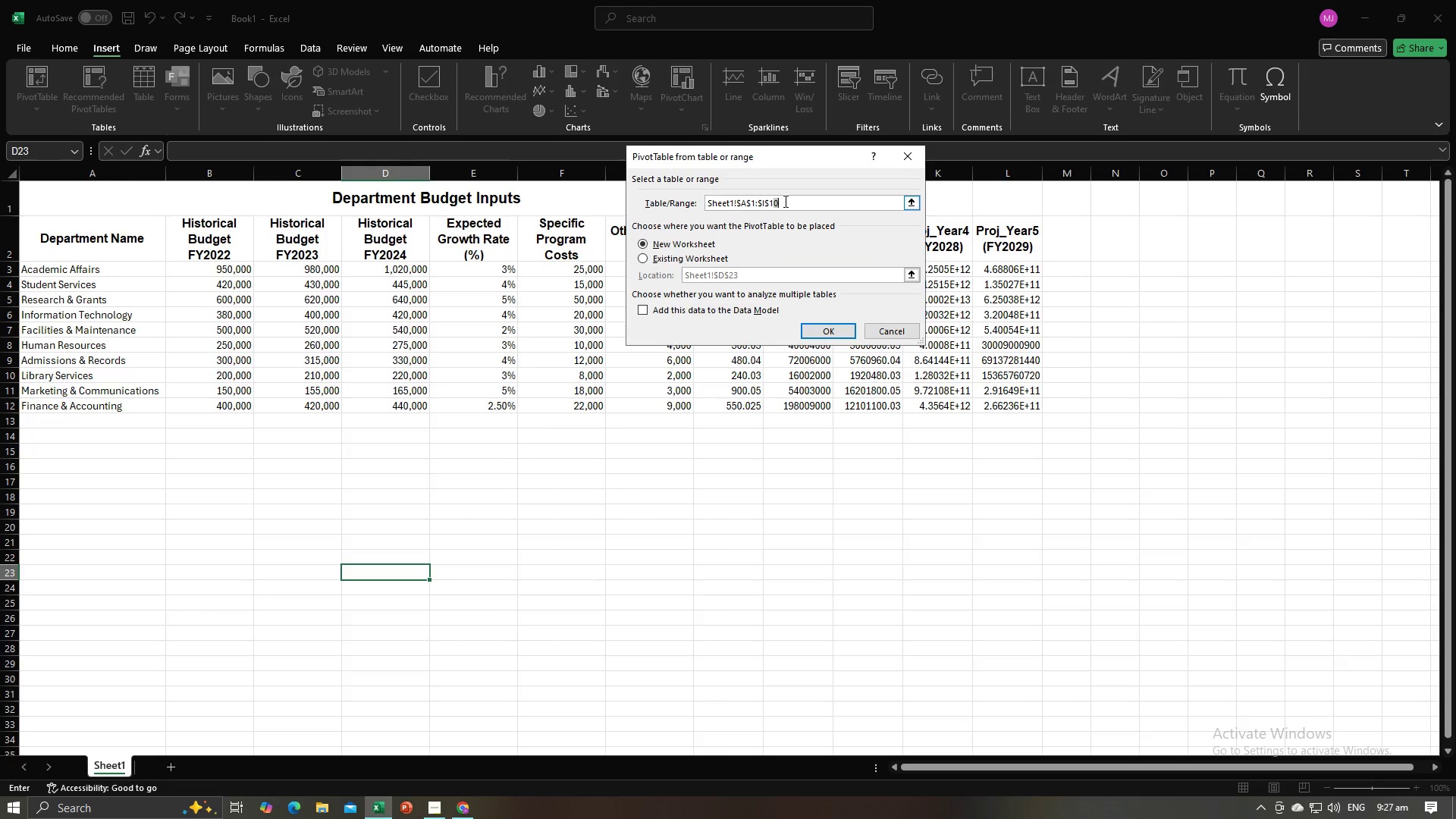 
left_click_drag(start_coordinate=[784, 201], to_coordinate=[693, 206])
 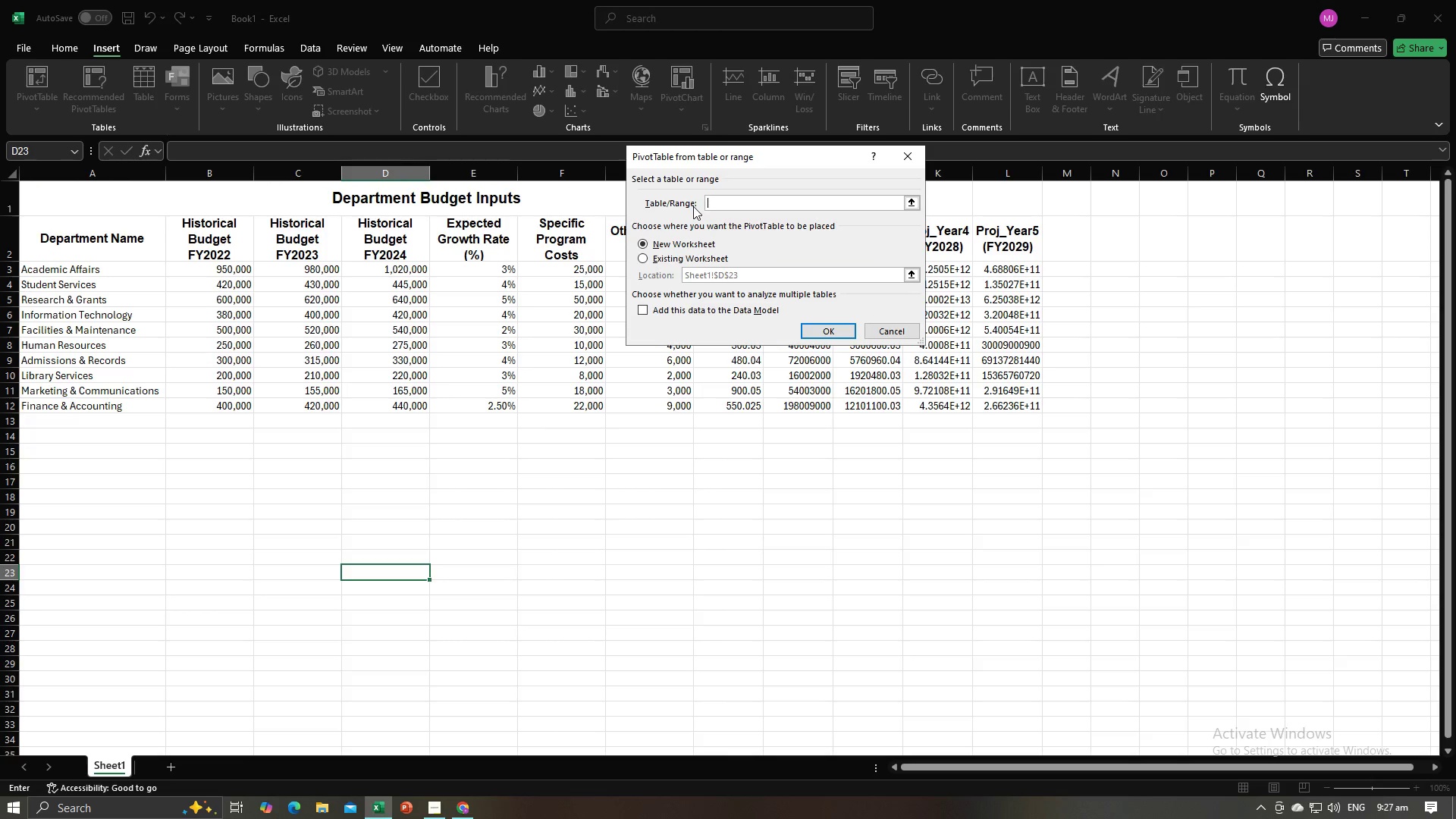 
key(Backspace)
 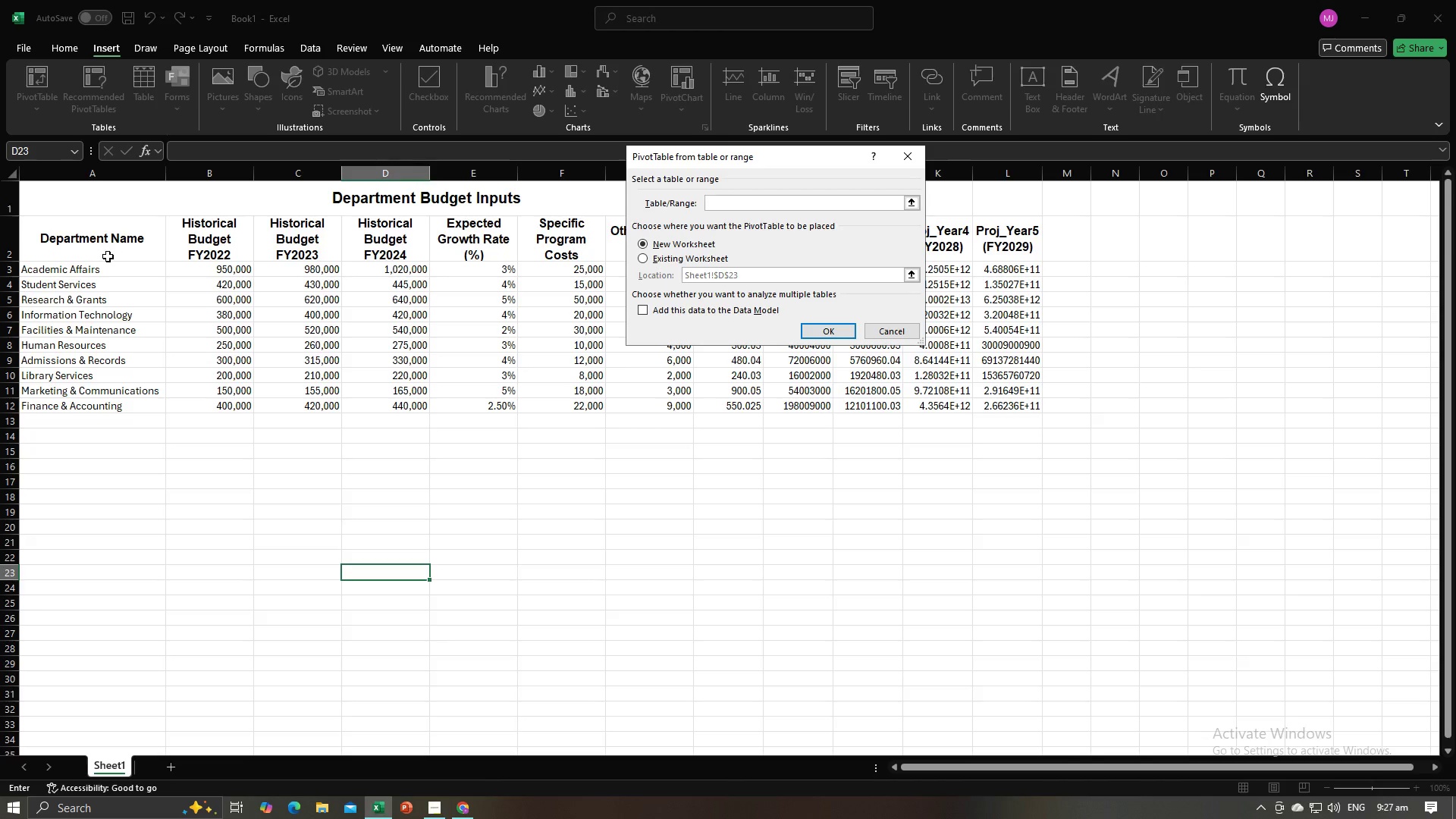 
left_click_drag(start_coordinate=[76, 244], to_coordinate=[981, 407])
 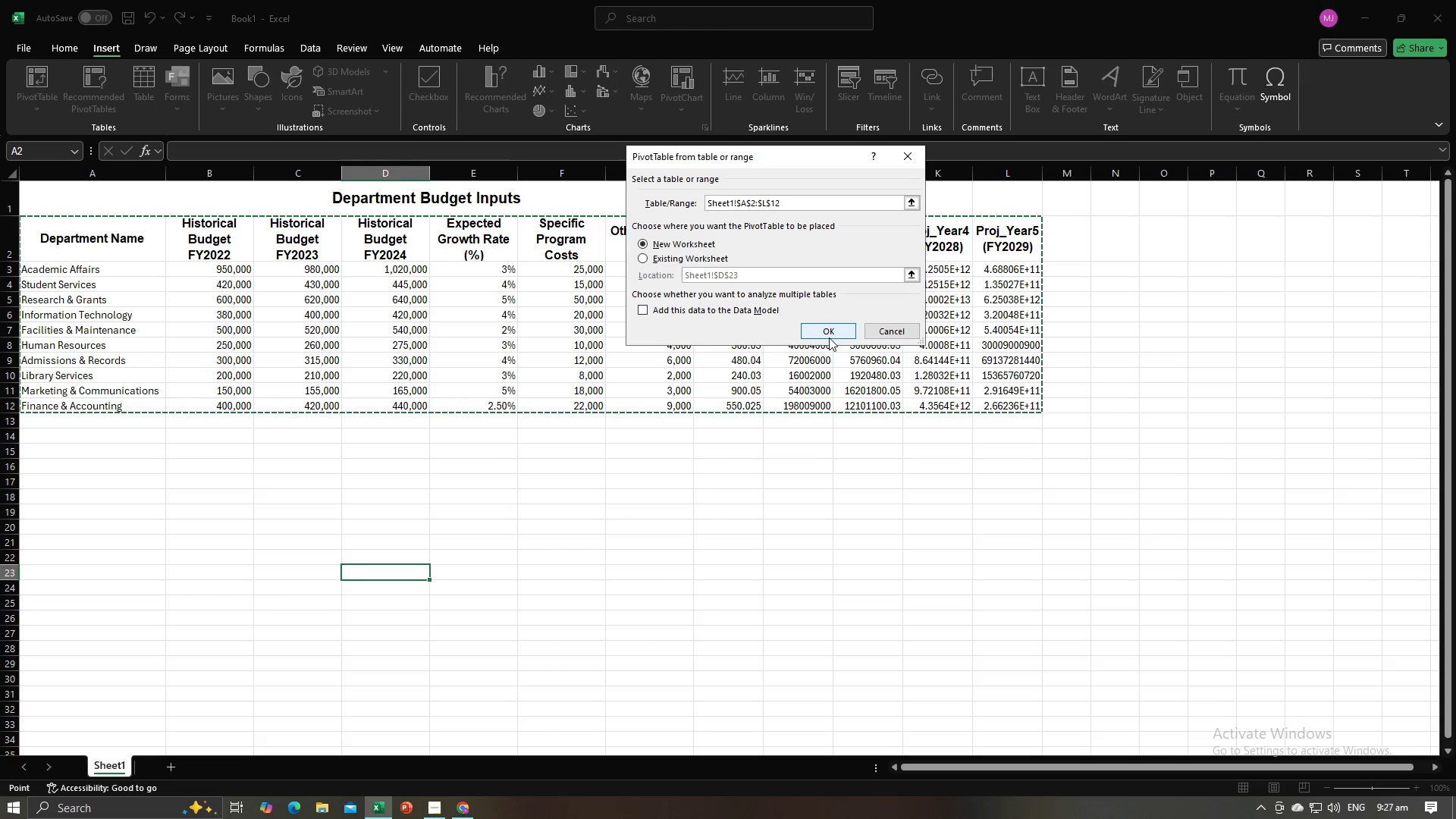 
left_click([828, 332])
 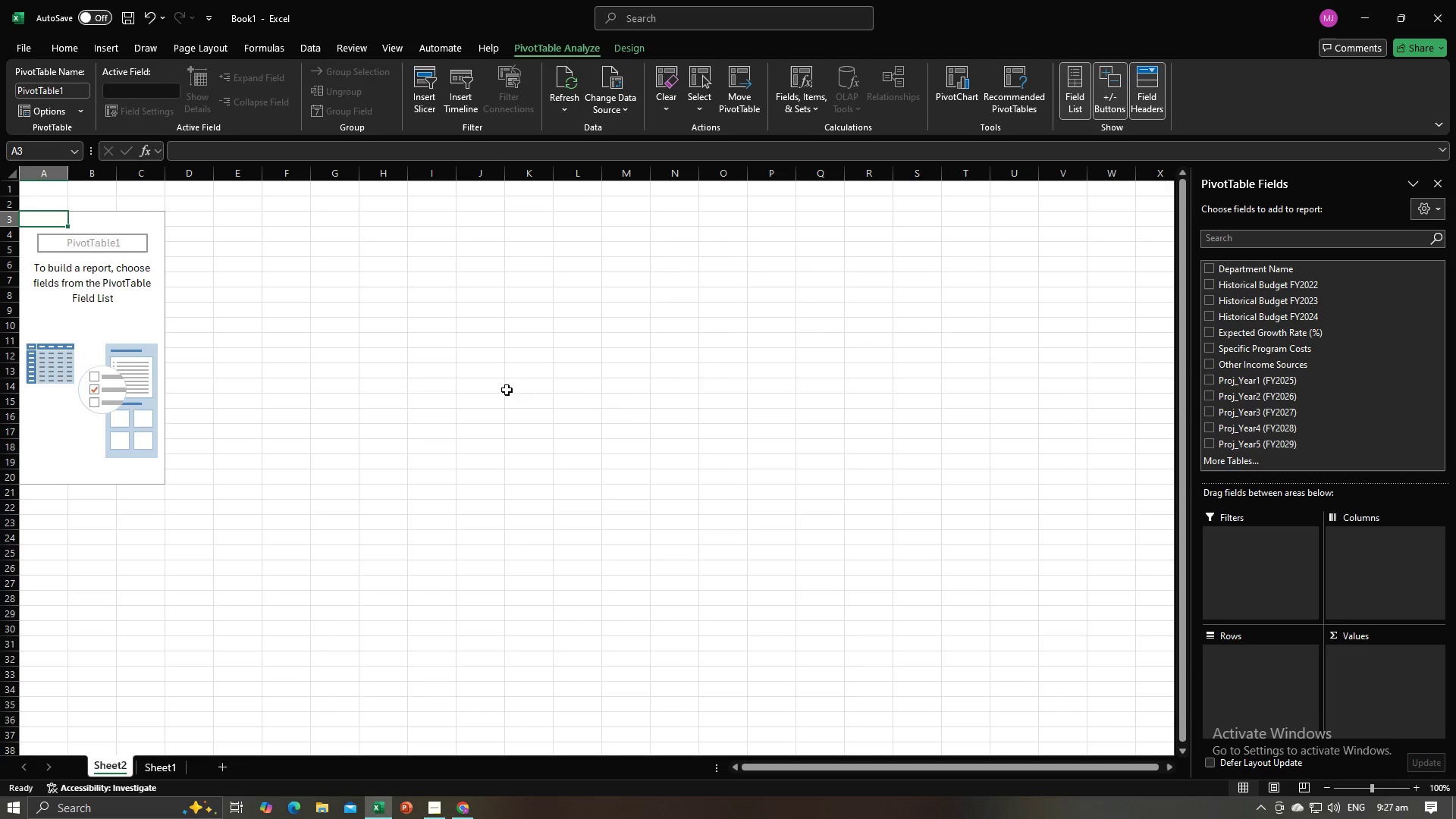 
key(Alt+AltLeft)
 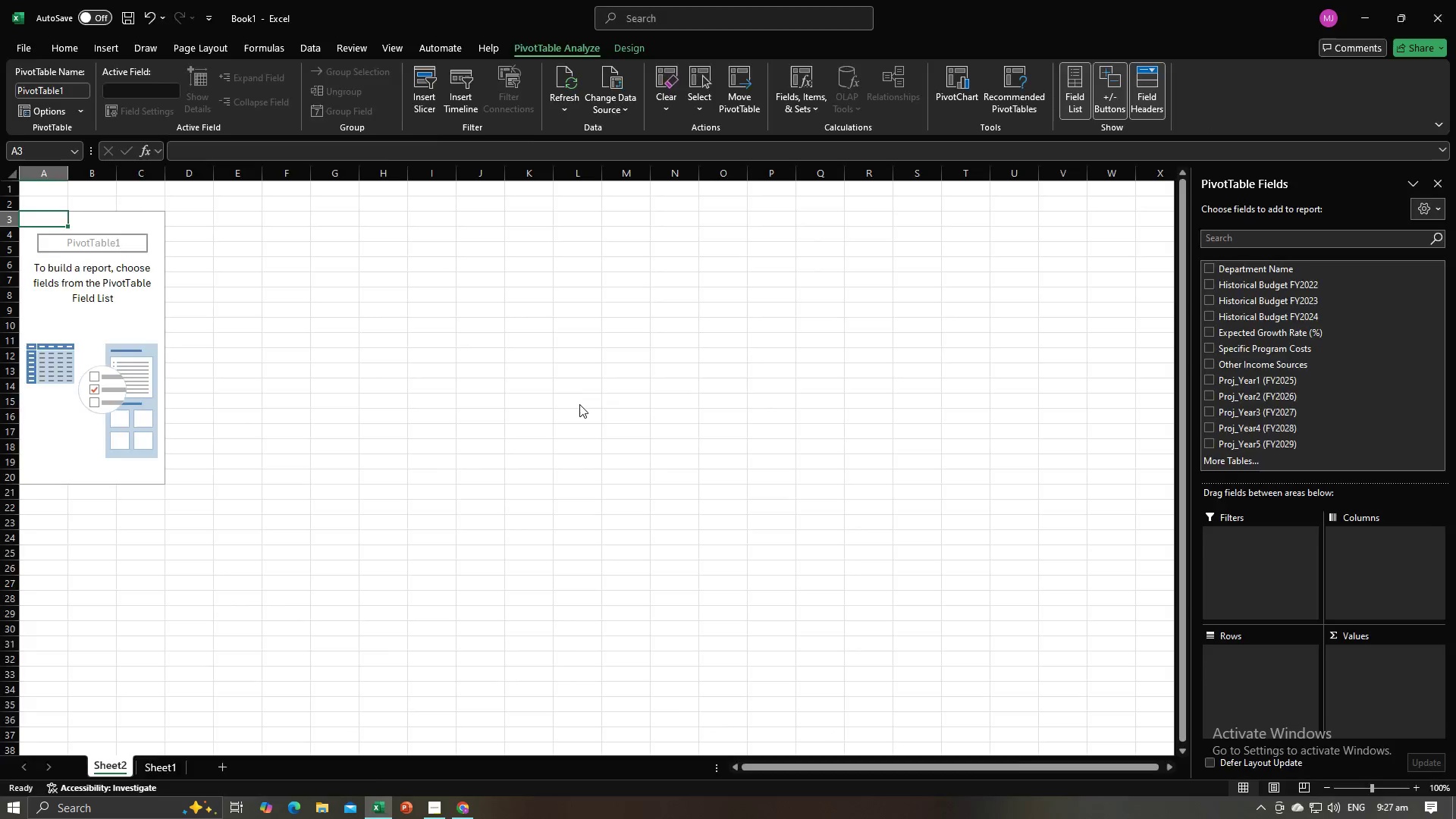 
key(Alt+Tab)
 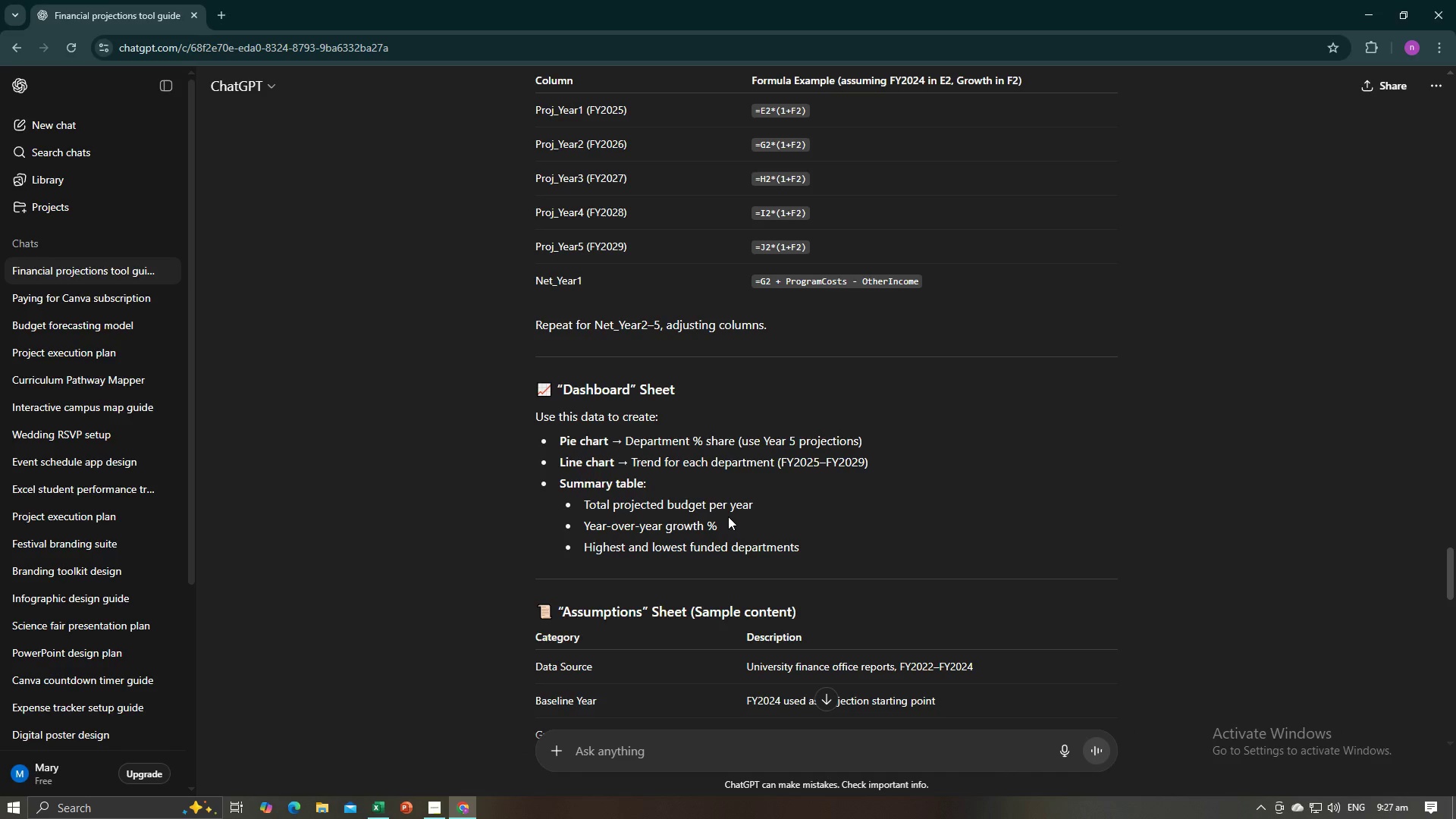 
wait(5.42)
 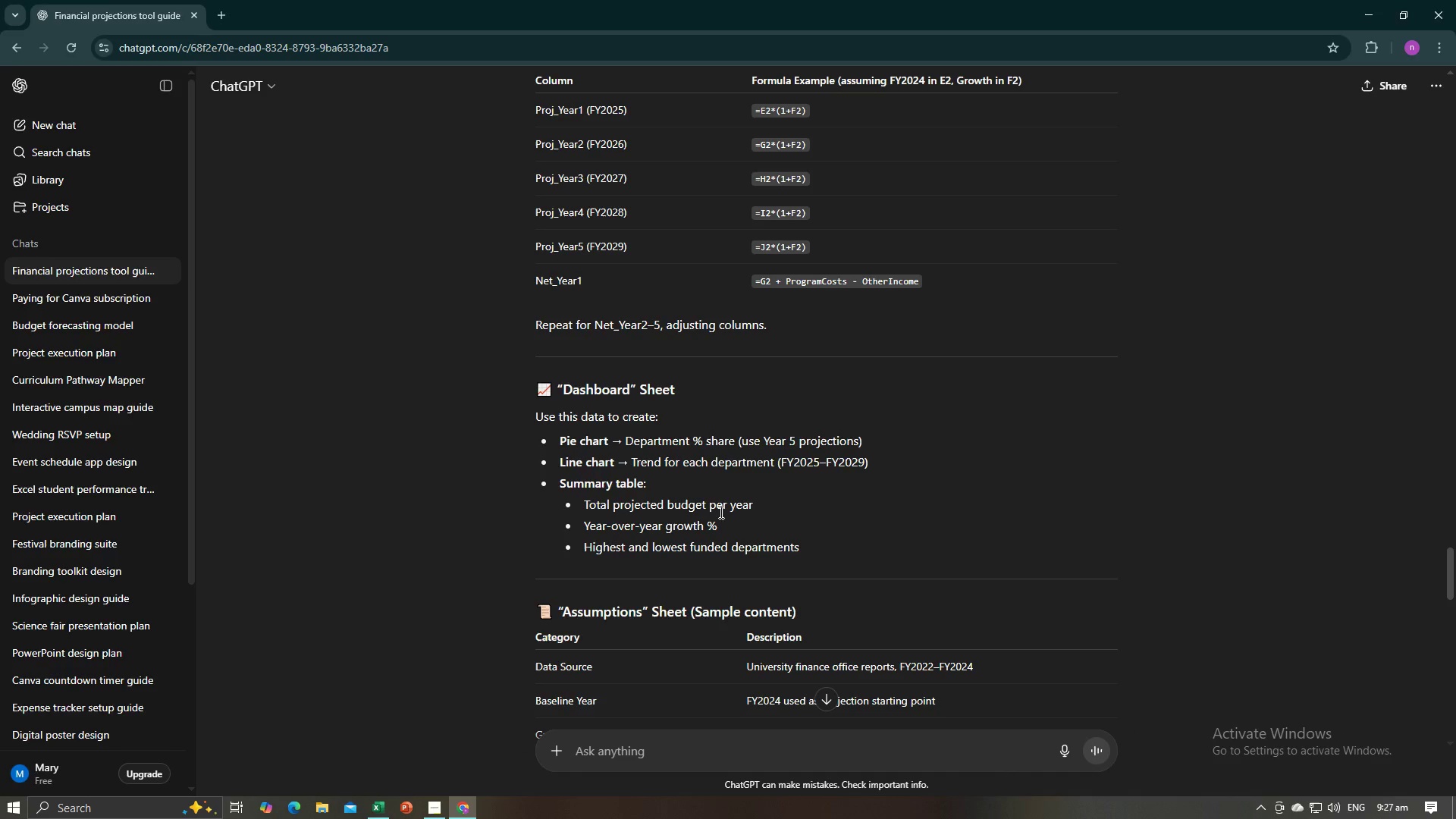 
scroll: coordinate [728, 516], scroll_direction: down, amount: 2.0
 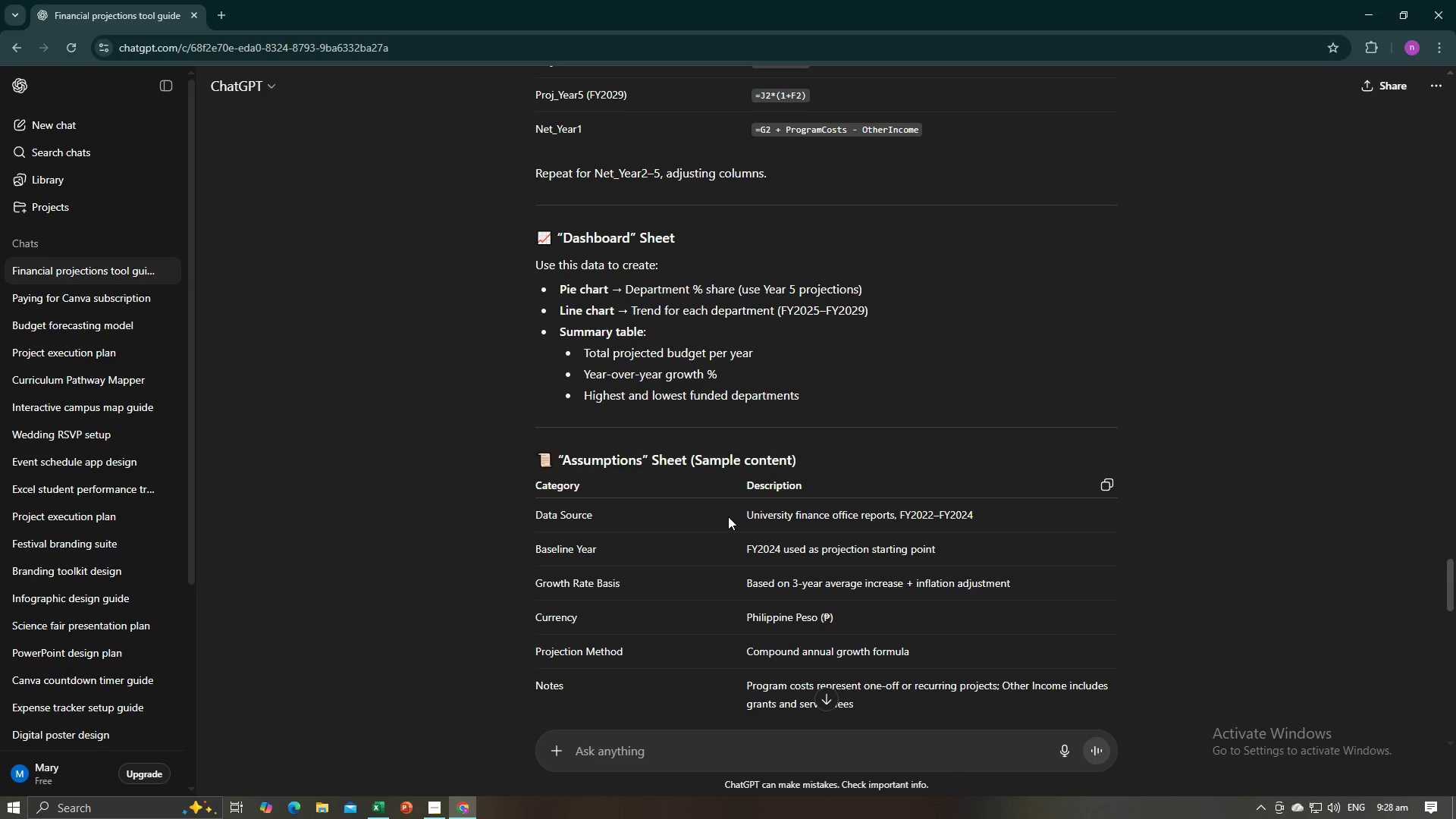 
scroll: coordinate [726, 516], scroll_direction: up, amount: 52.0
 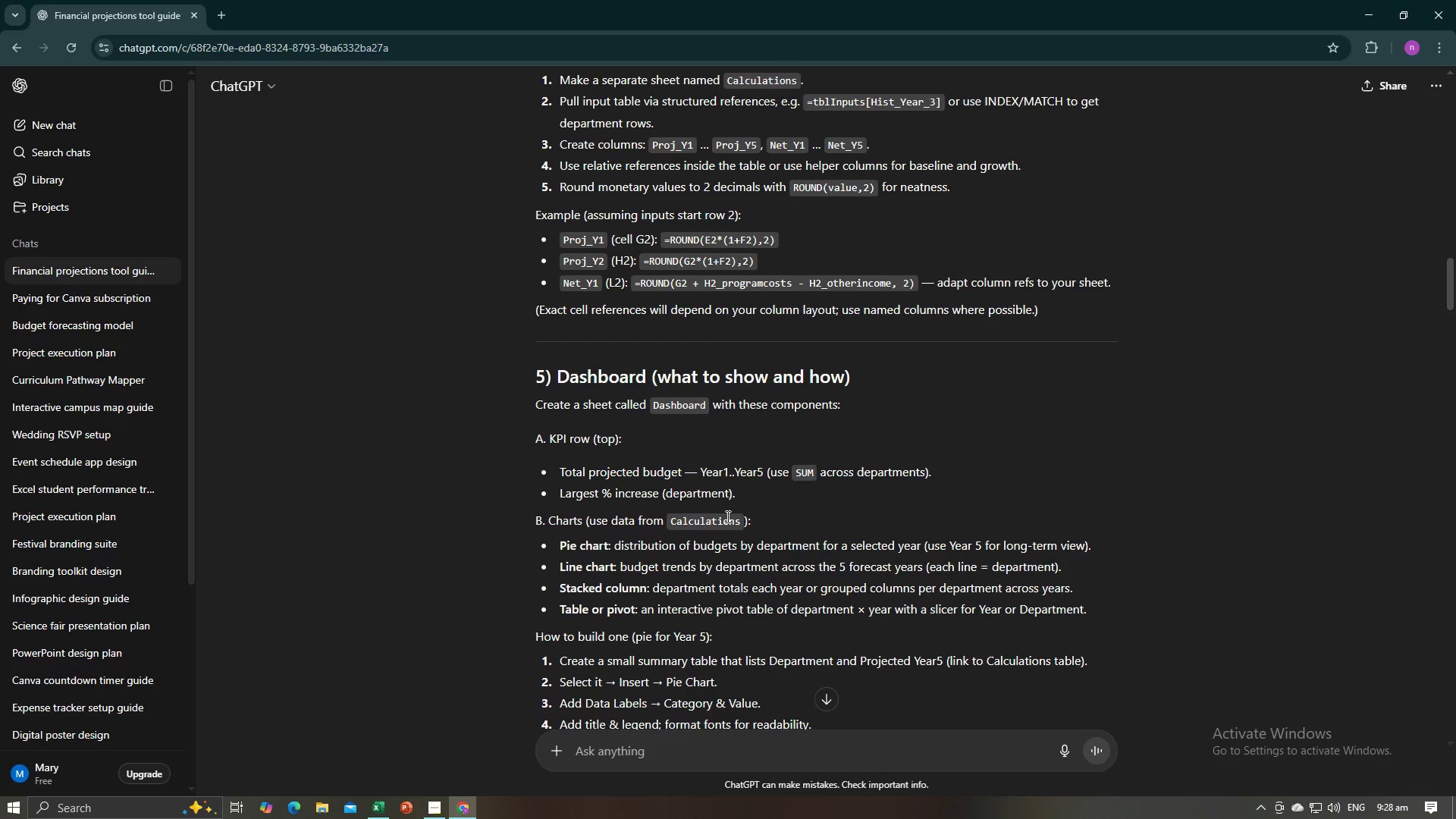 
wait(6.03)
 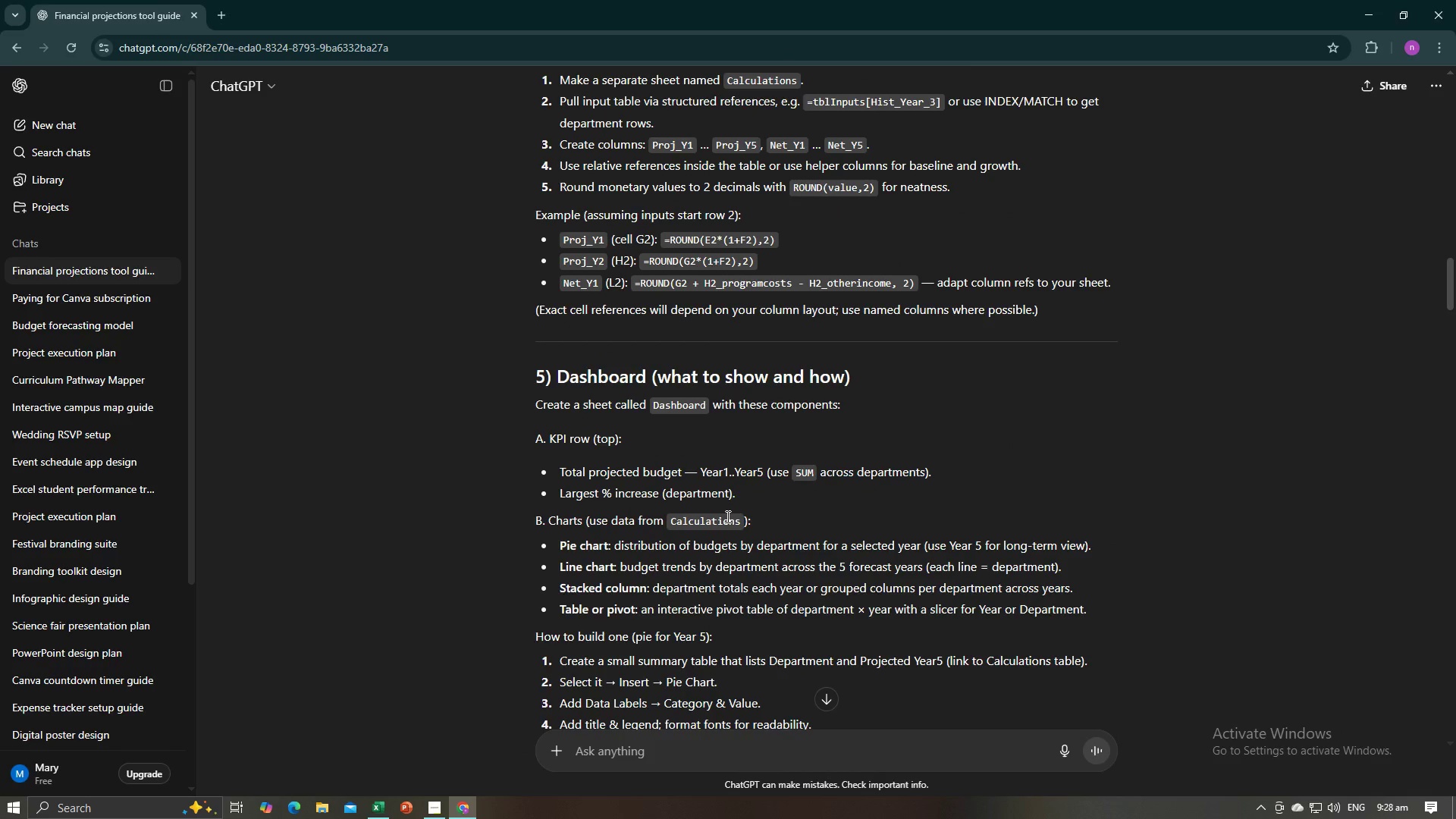 
key(Alt+AltLeft)
 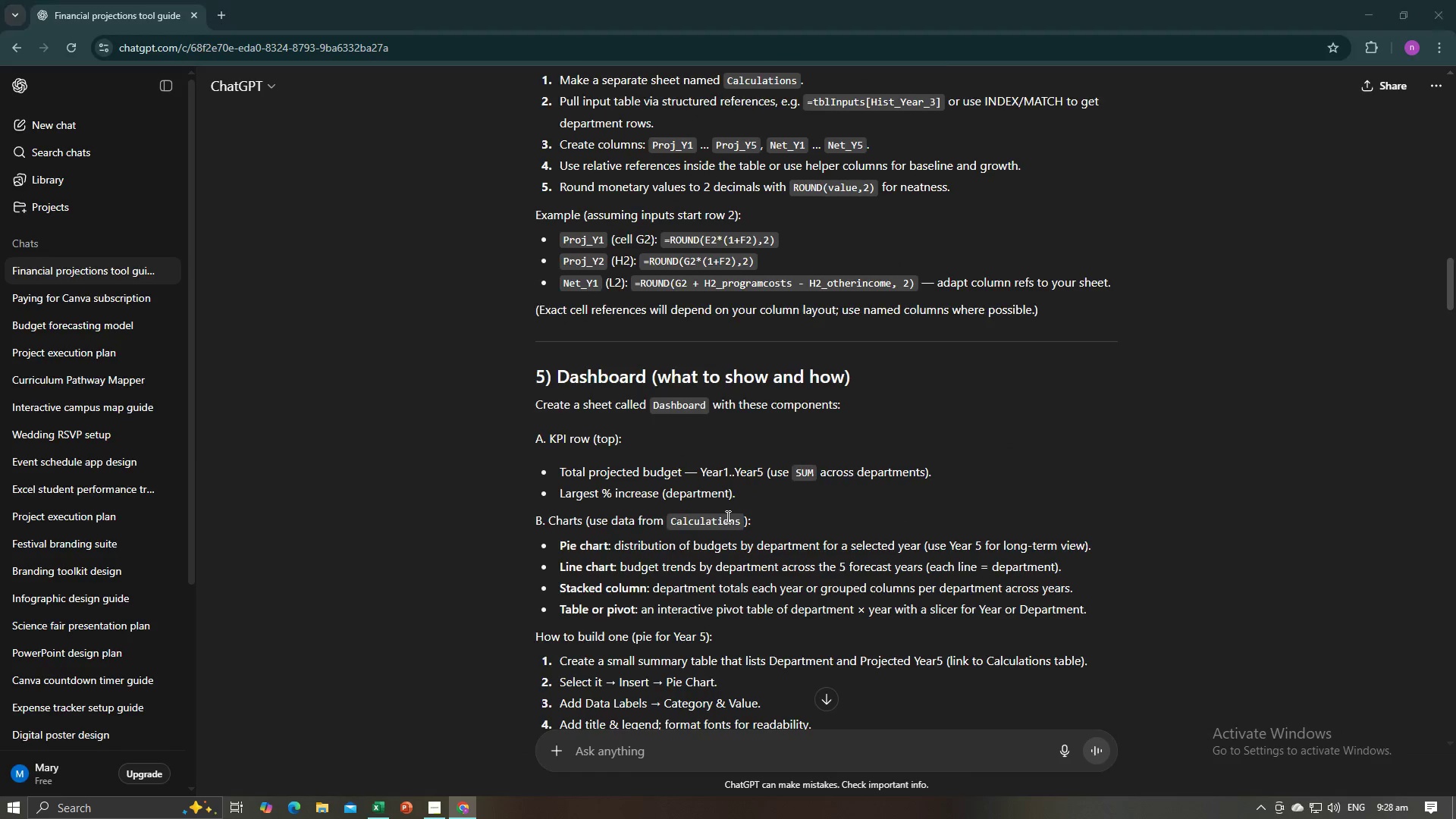 
key(Alt+Tab)
 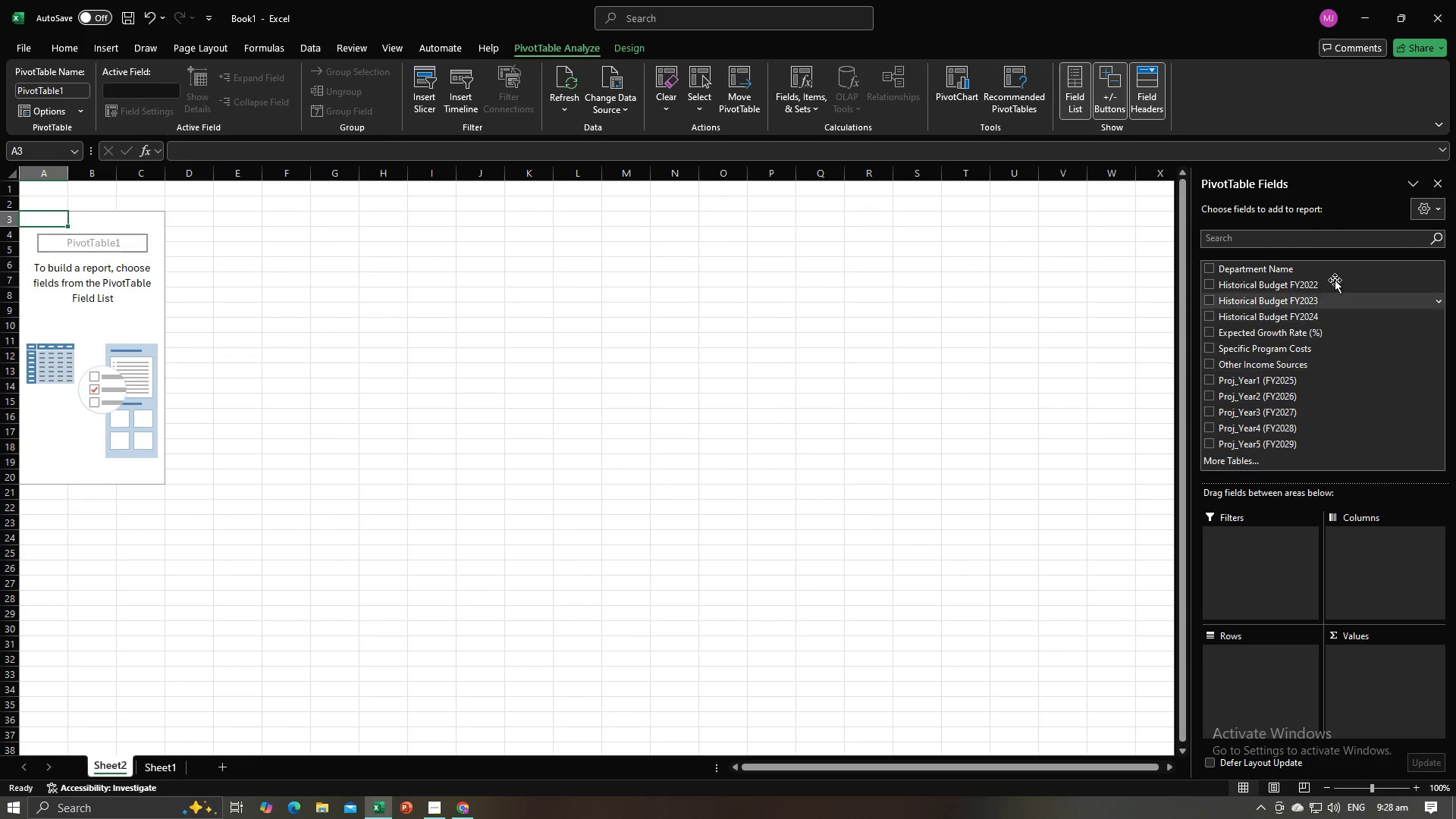 
left_click([1438, 185])
 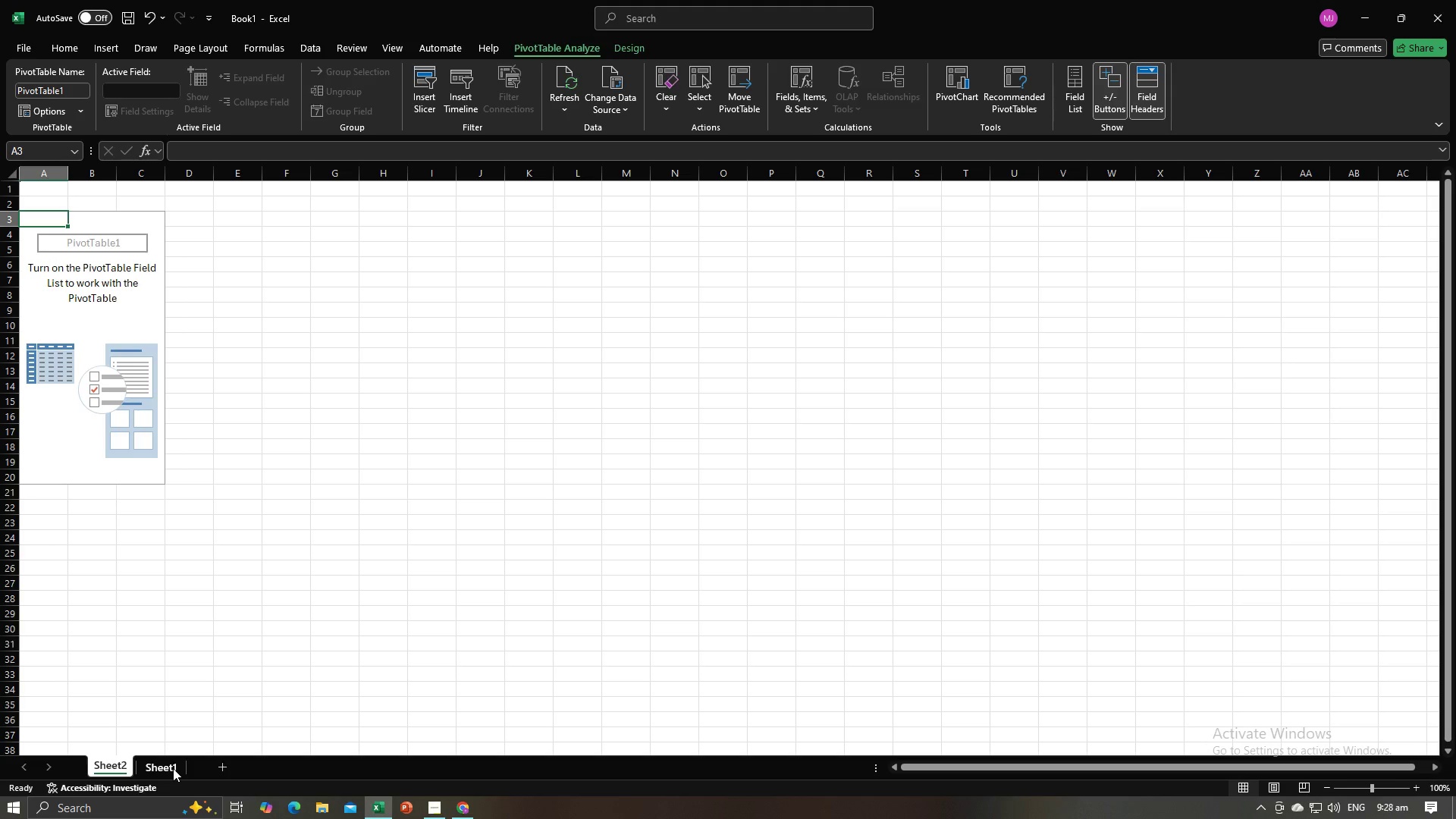 
left_click([173, 768])
 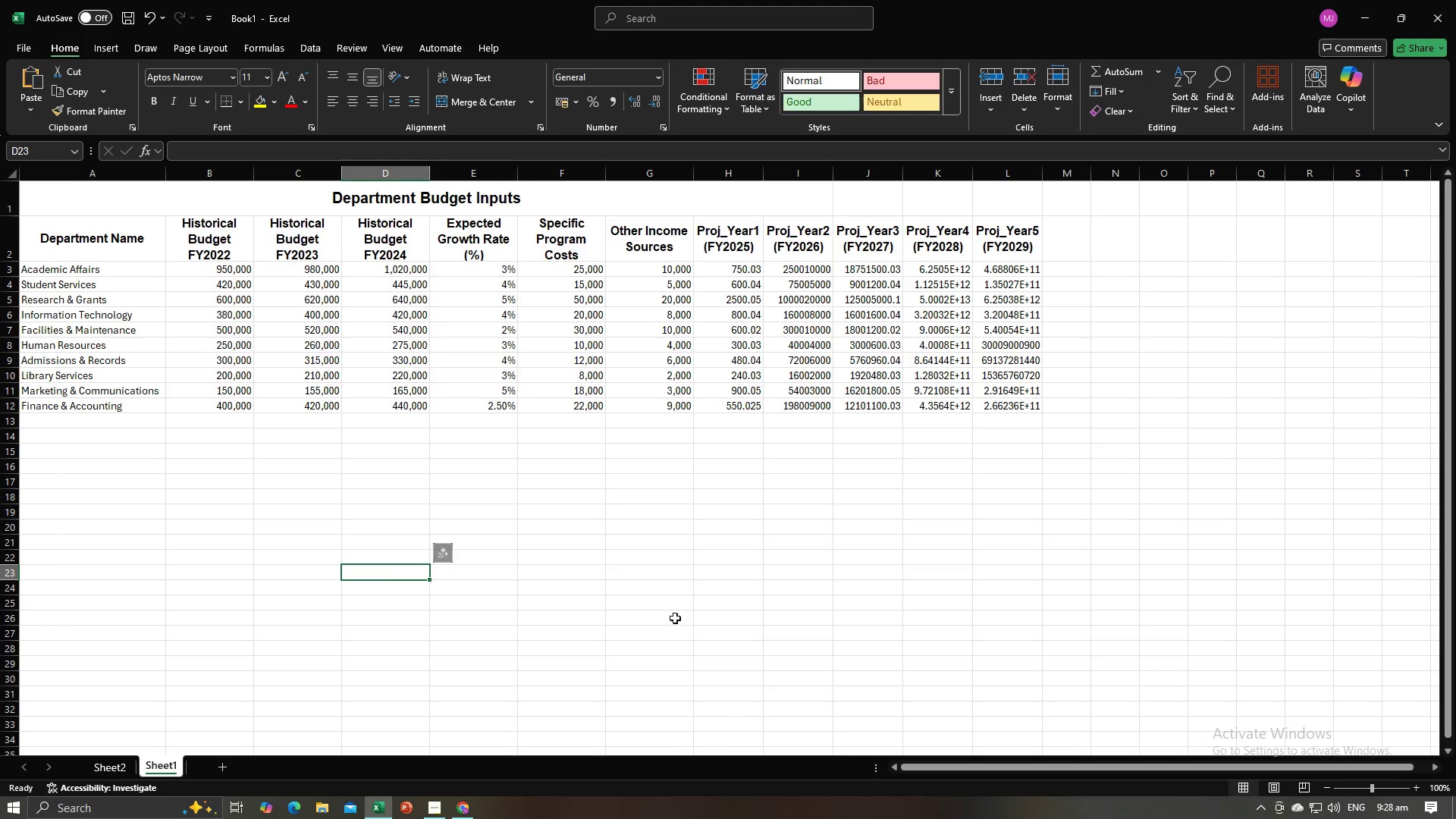 
left_click([709, 632])
 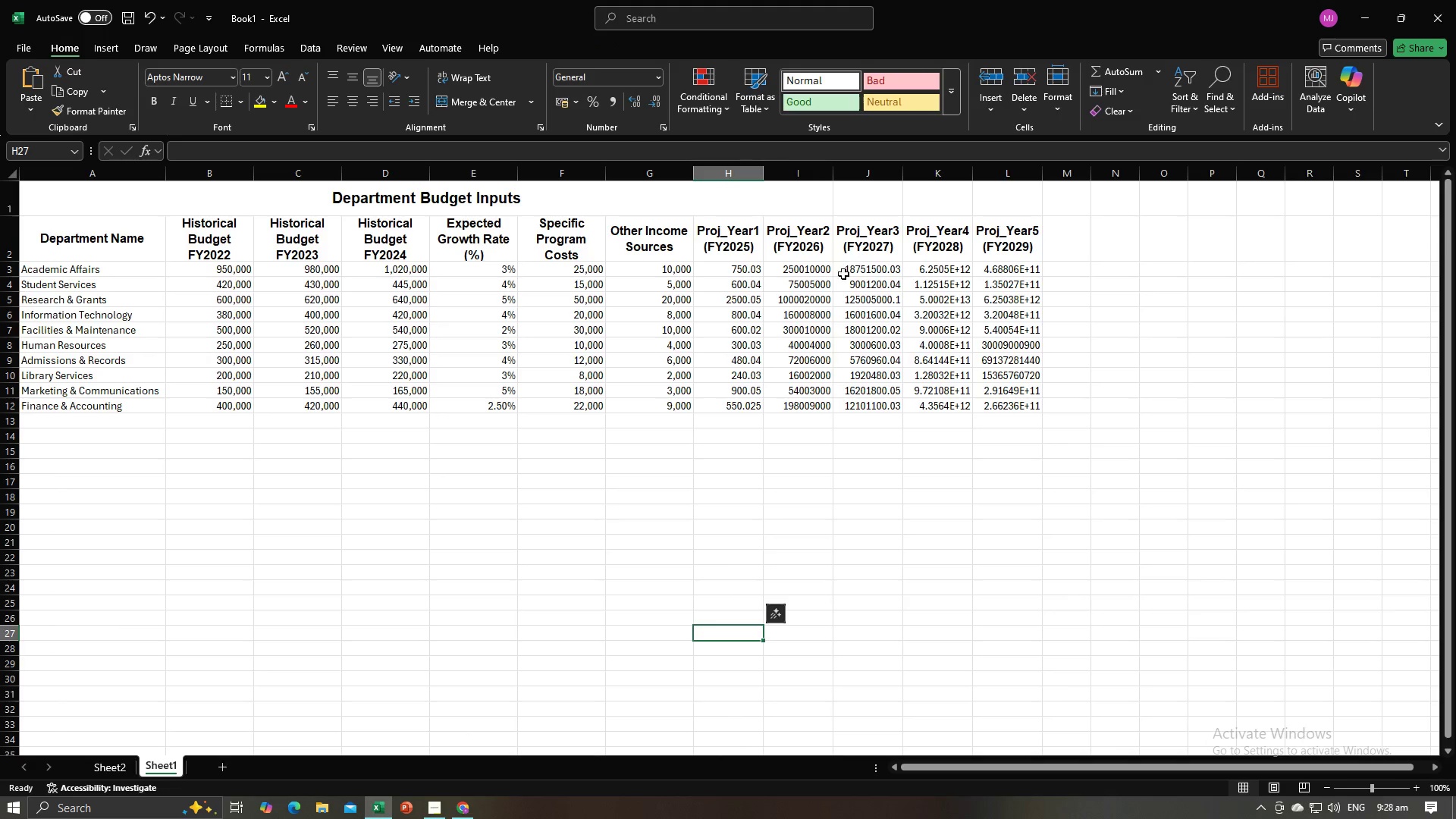 
left_click([824, 272])
 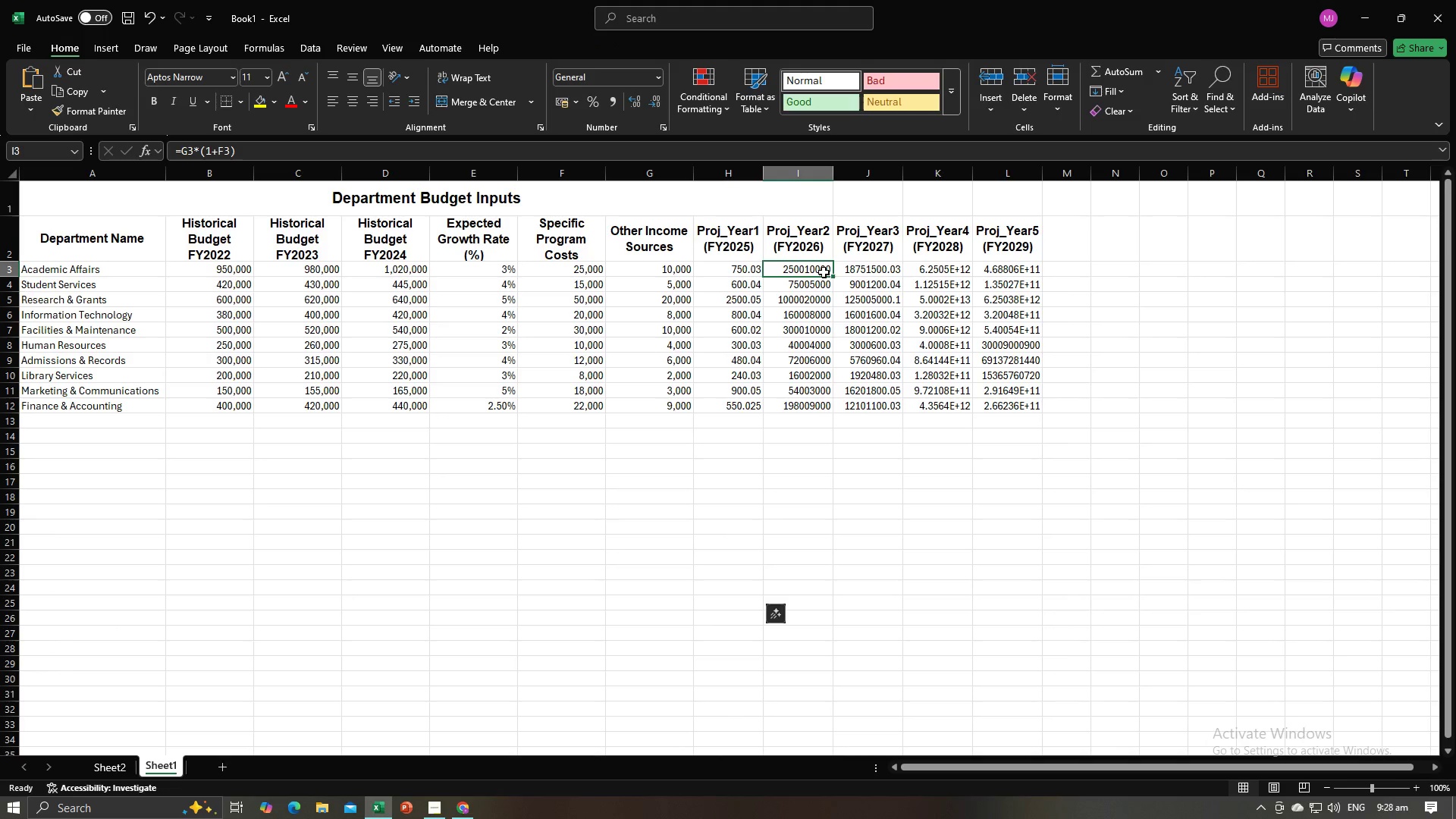 
key(Alt+AltLeft)
 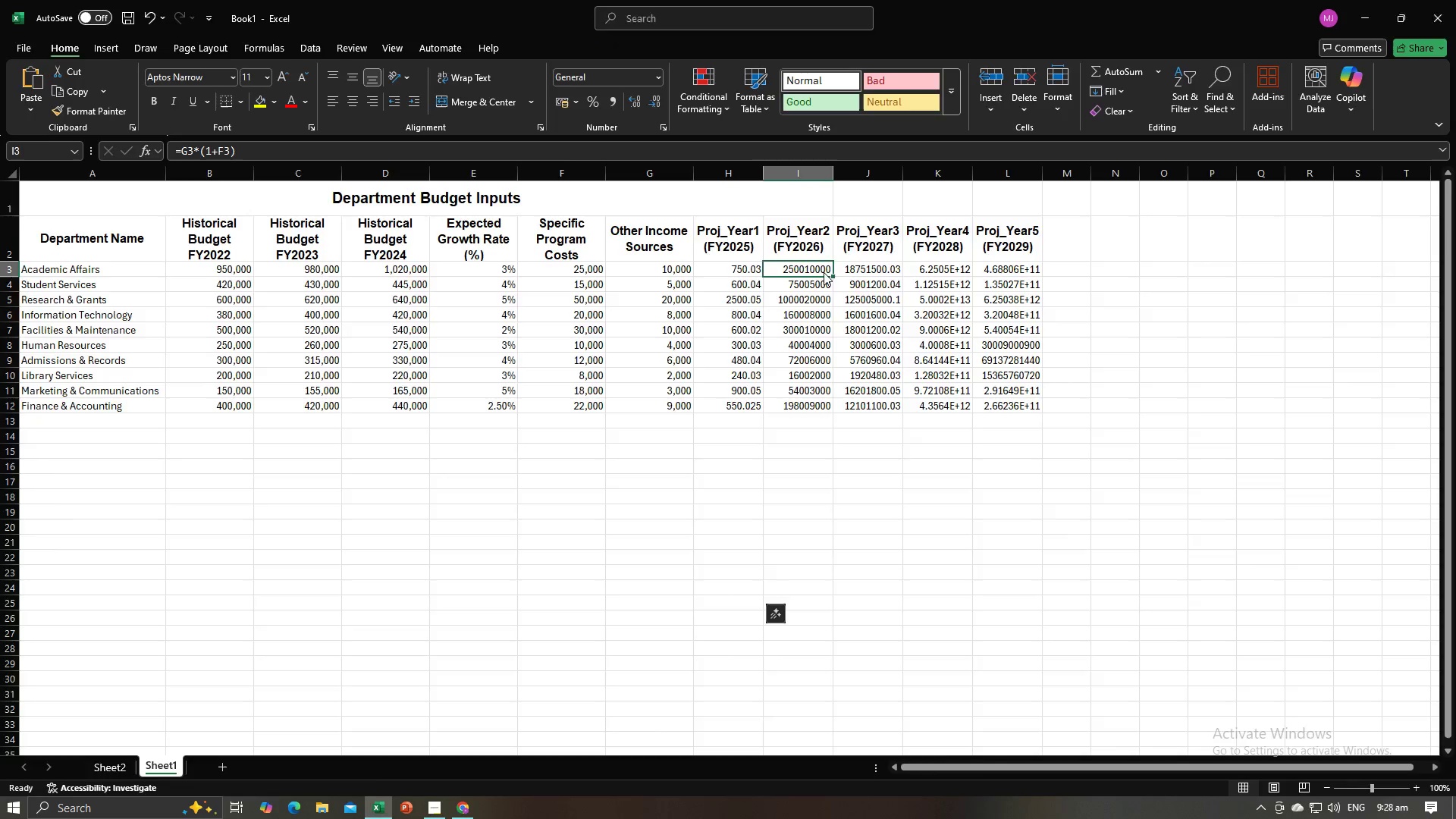 
key(Alt+Tab)
 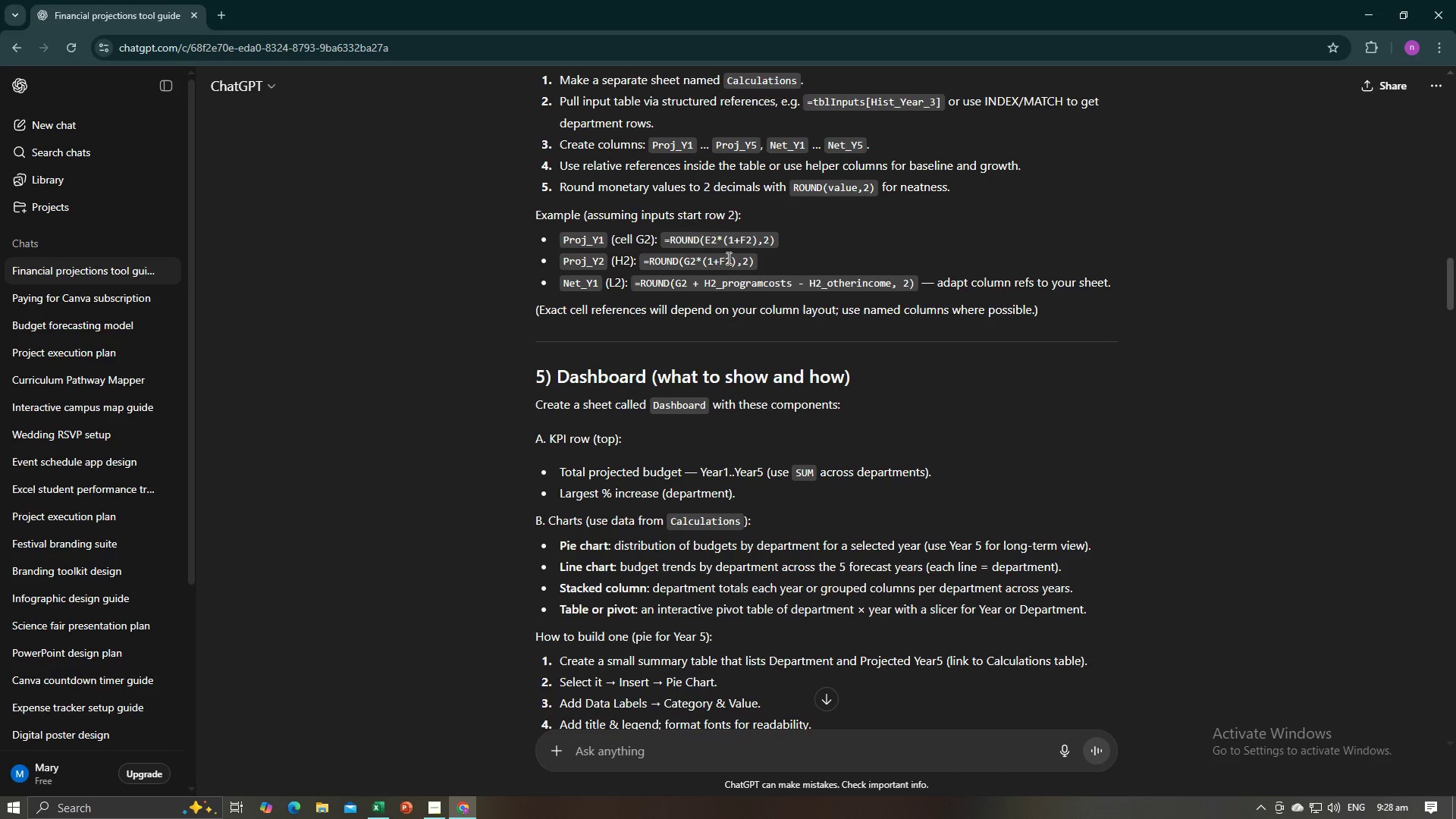 
scroll: coordinate [733, 256], scroll_direction: up, amount: 1.0
 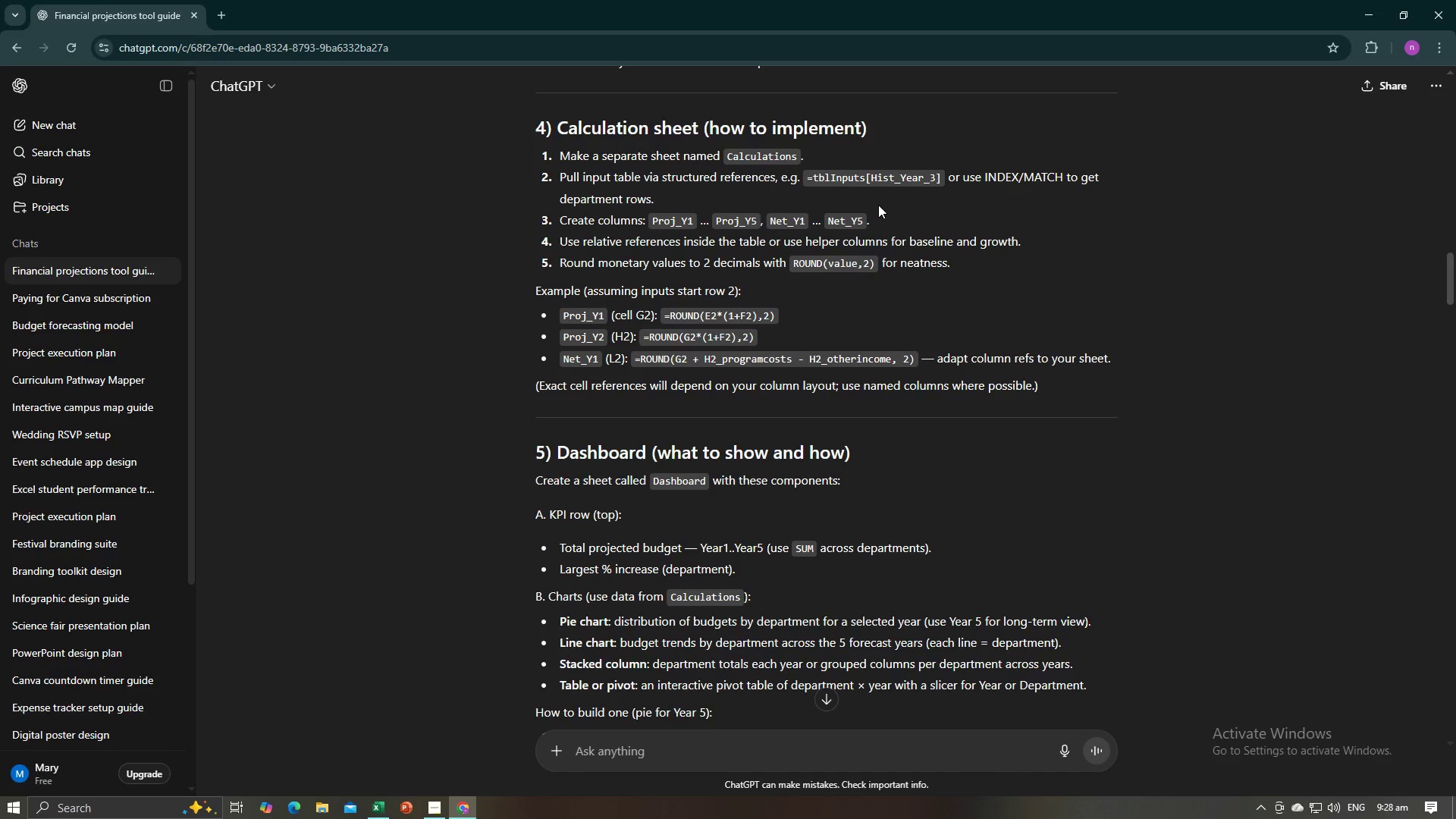 
wait(14.66)
 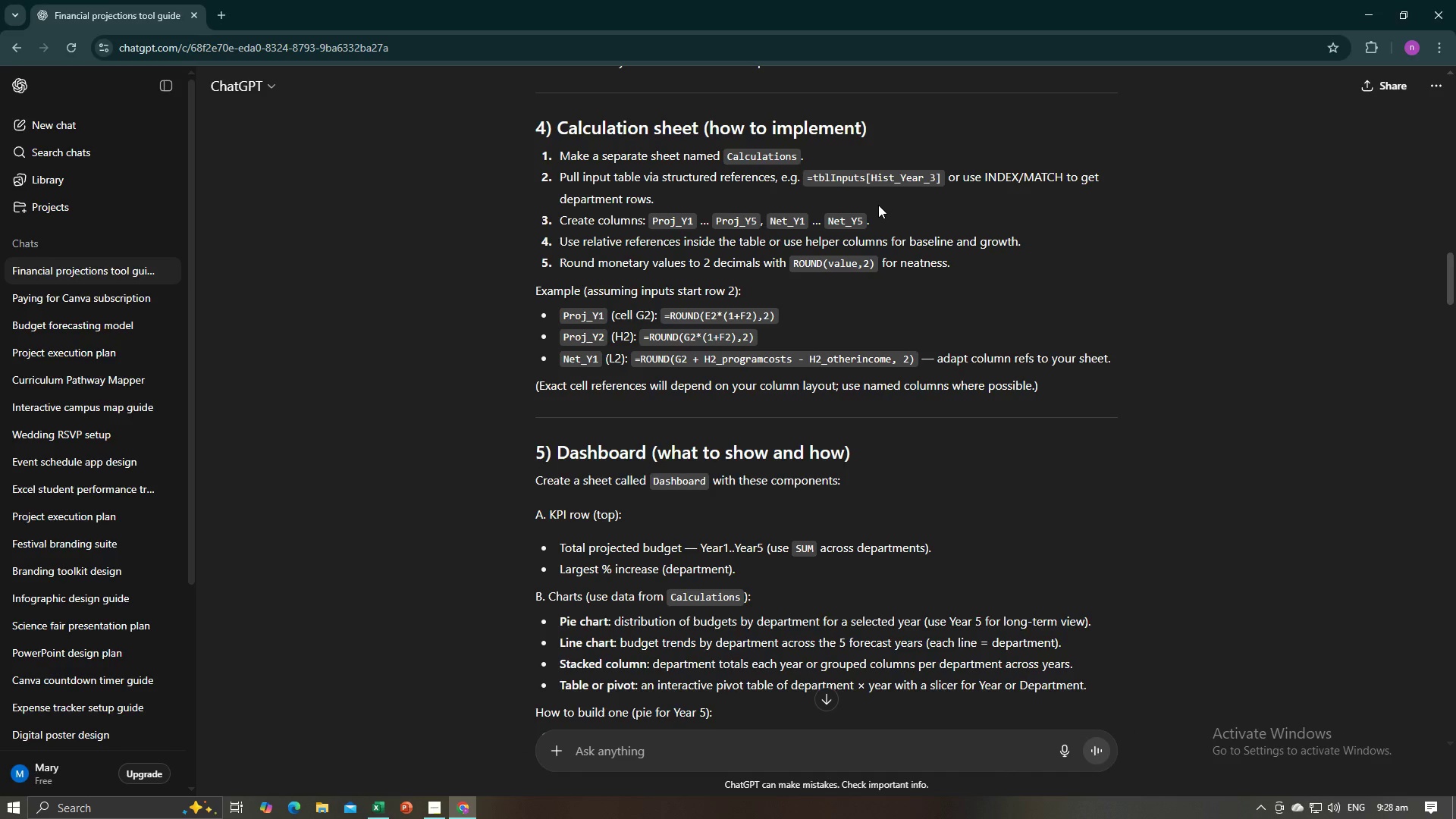 
key(Alt+AltLeft)
 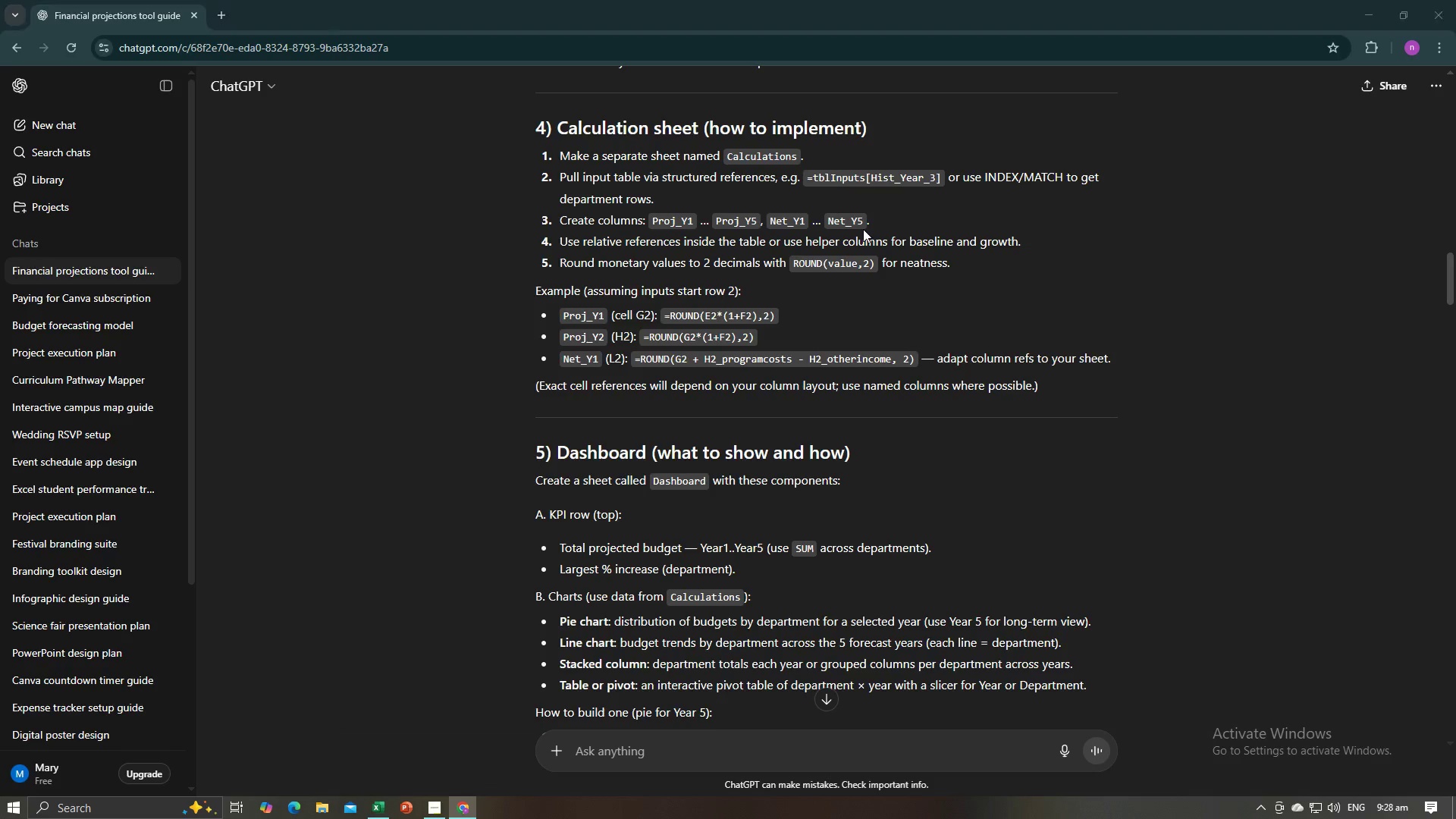 
key(Alt+Tab)
 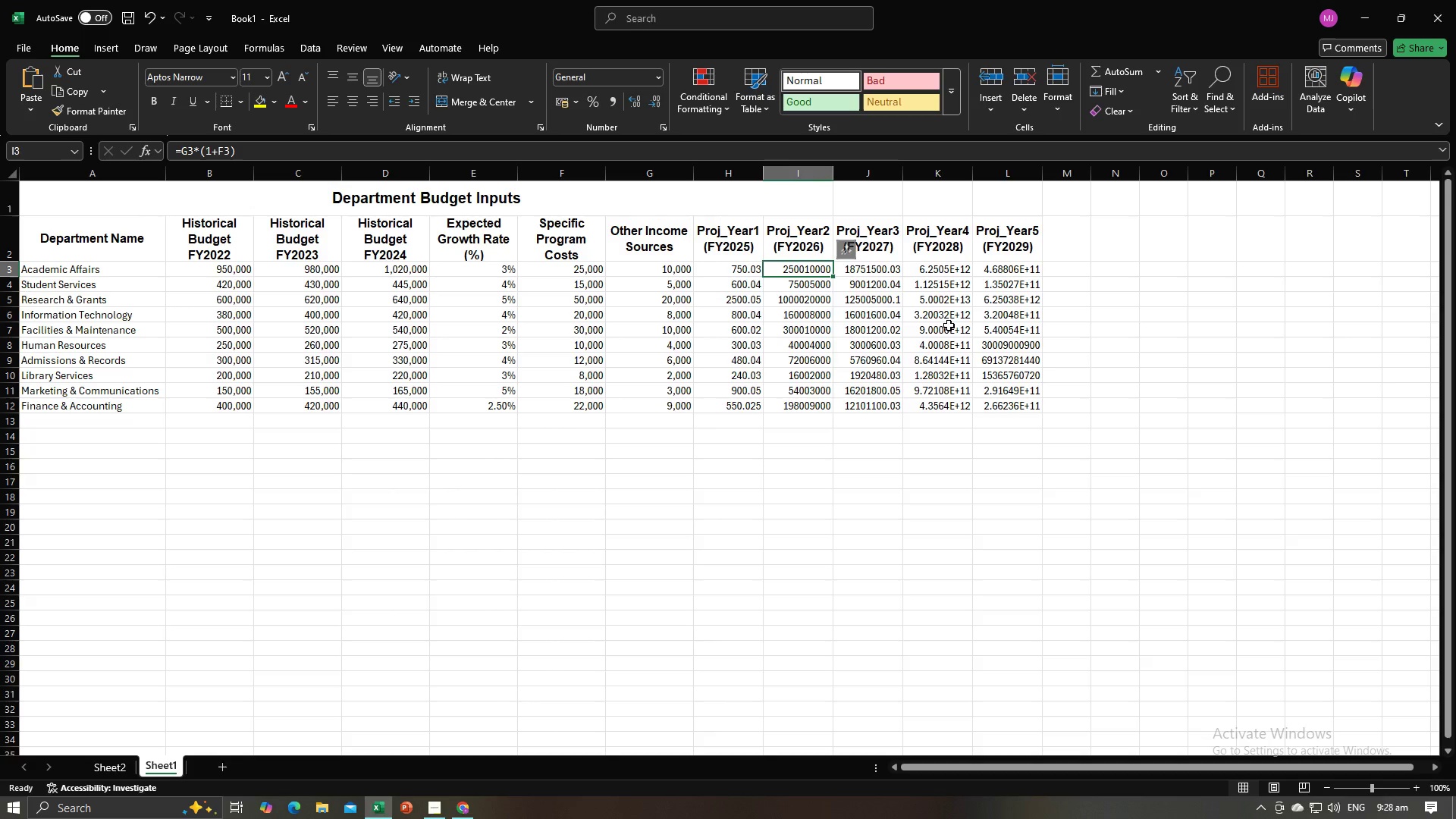 
left_click([833, 499])
 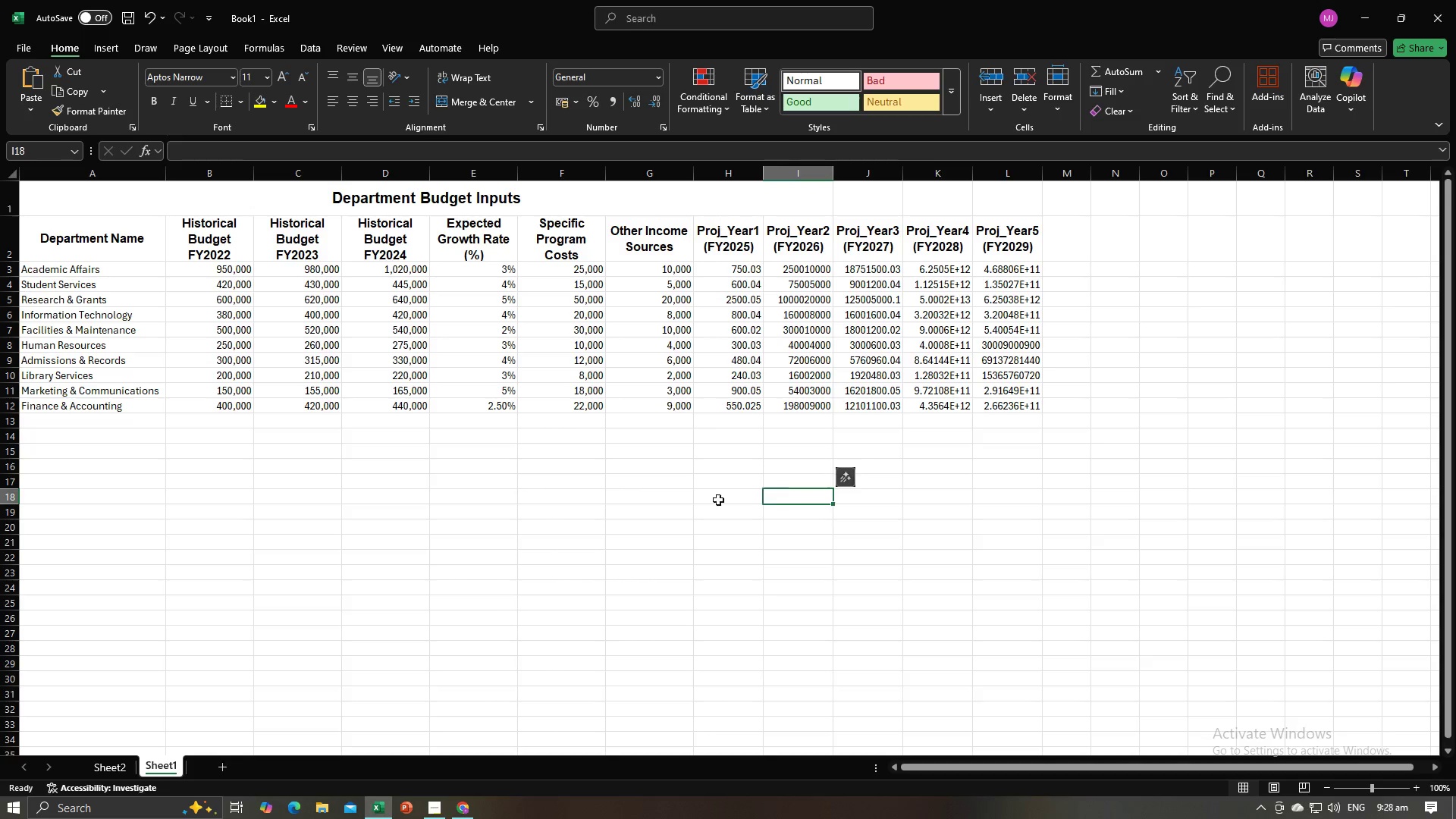 
key(Alt+AltLeft)
 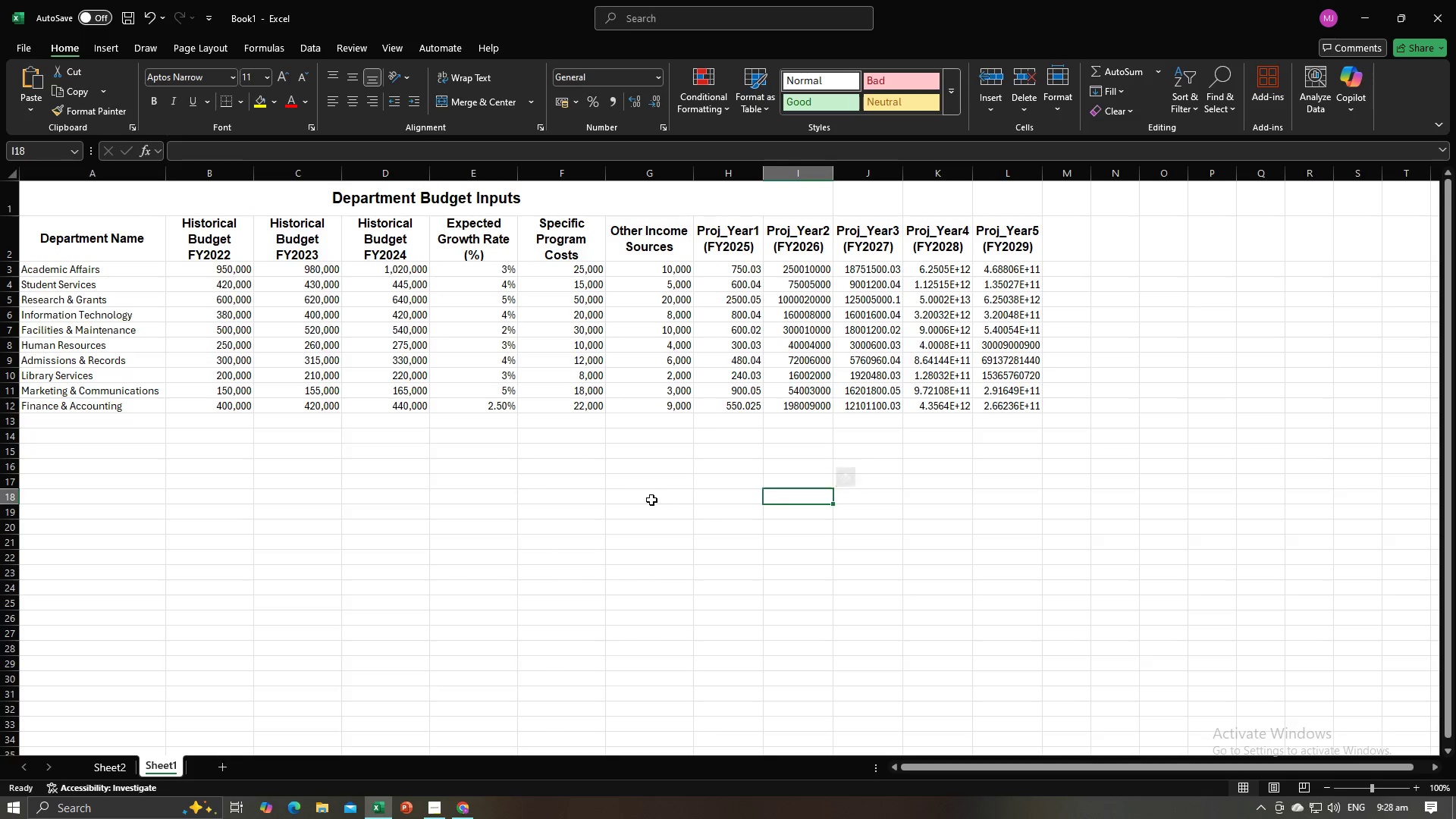 
key(Alt+Tab)
 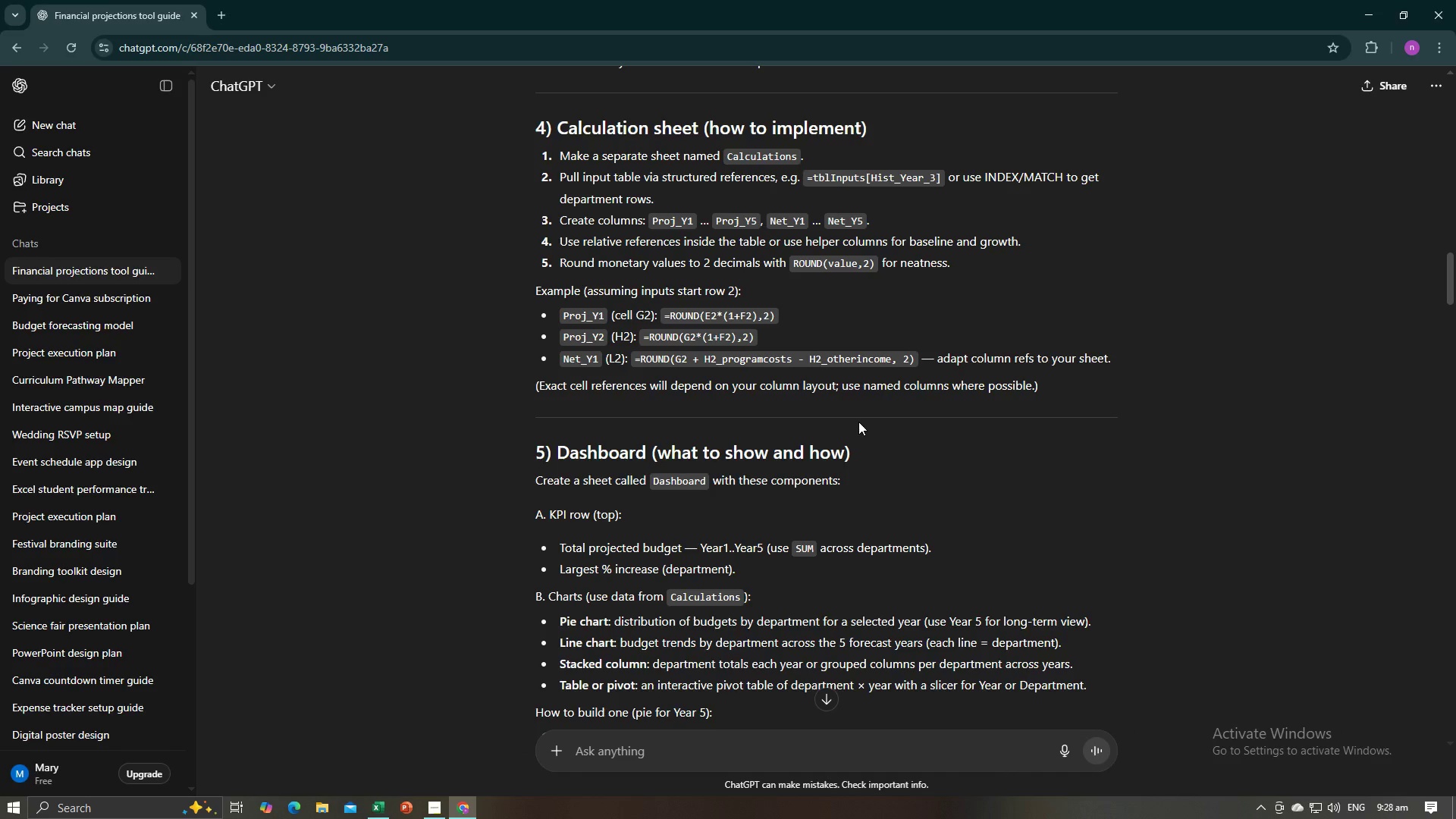 
key(Alt+AltLeft)
 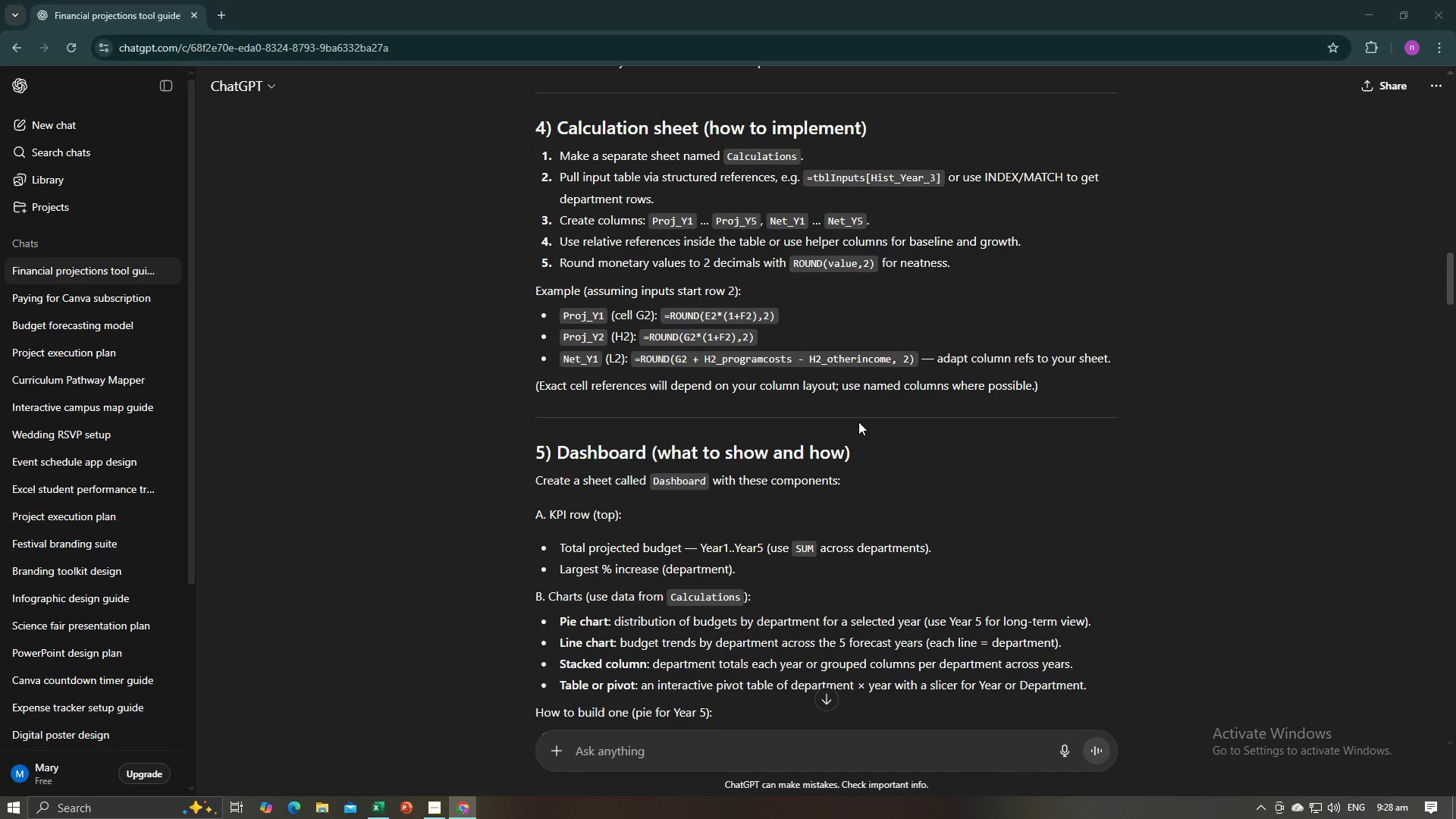 
key(Alt+Tab)
 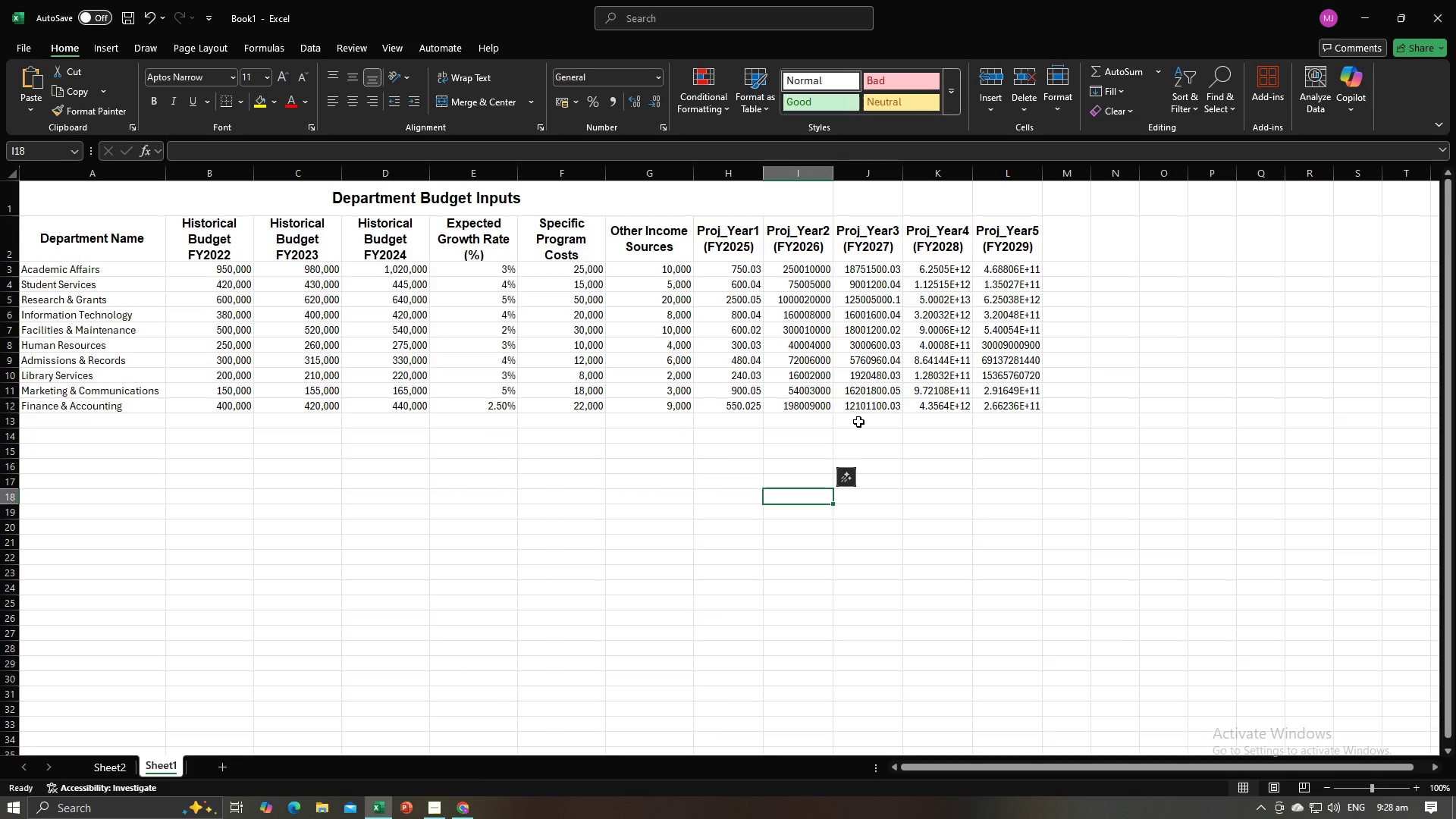 
key(Alt+AltLeft)
 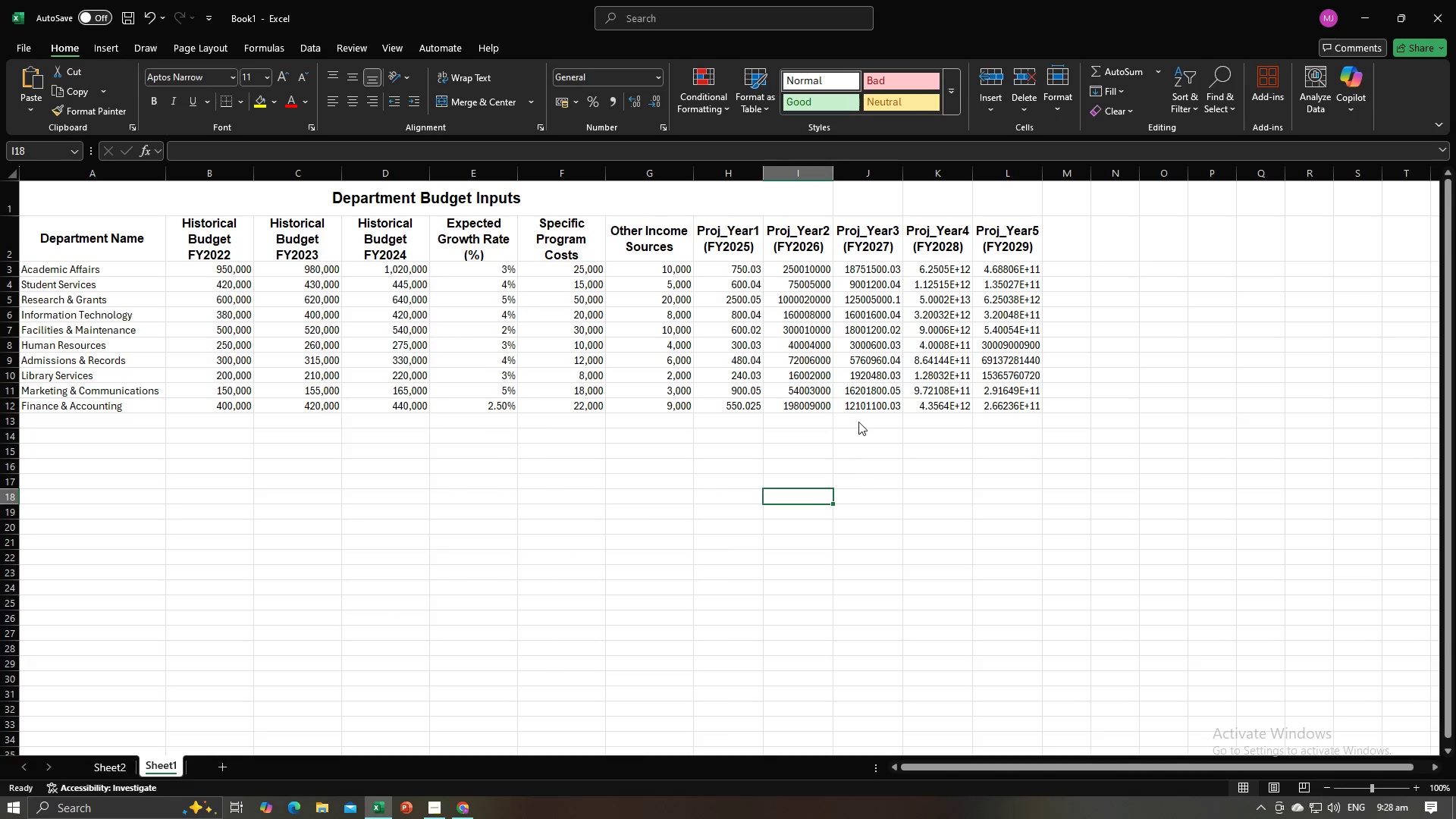 
key(Alt+Tab)
 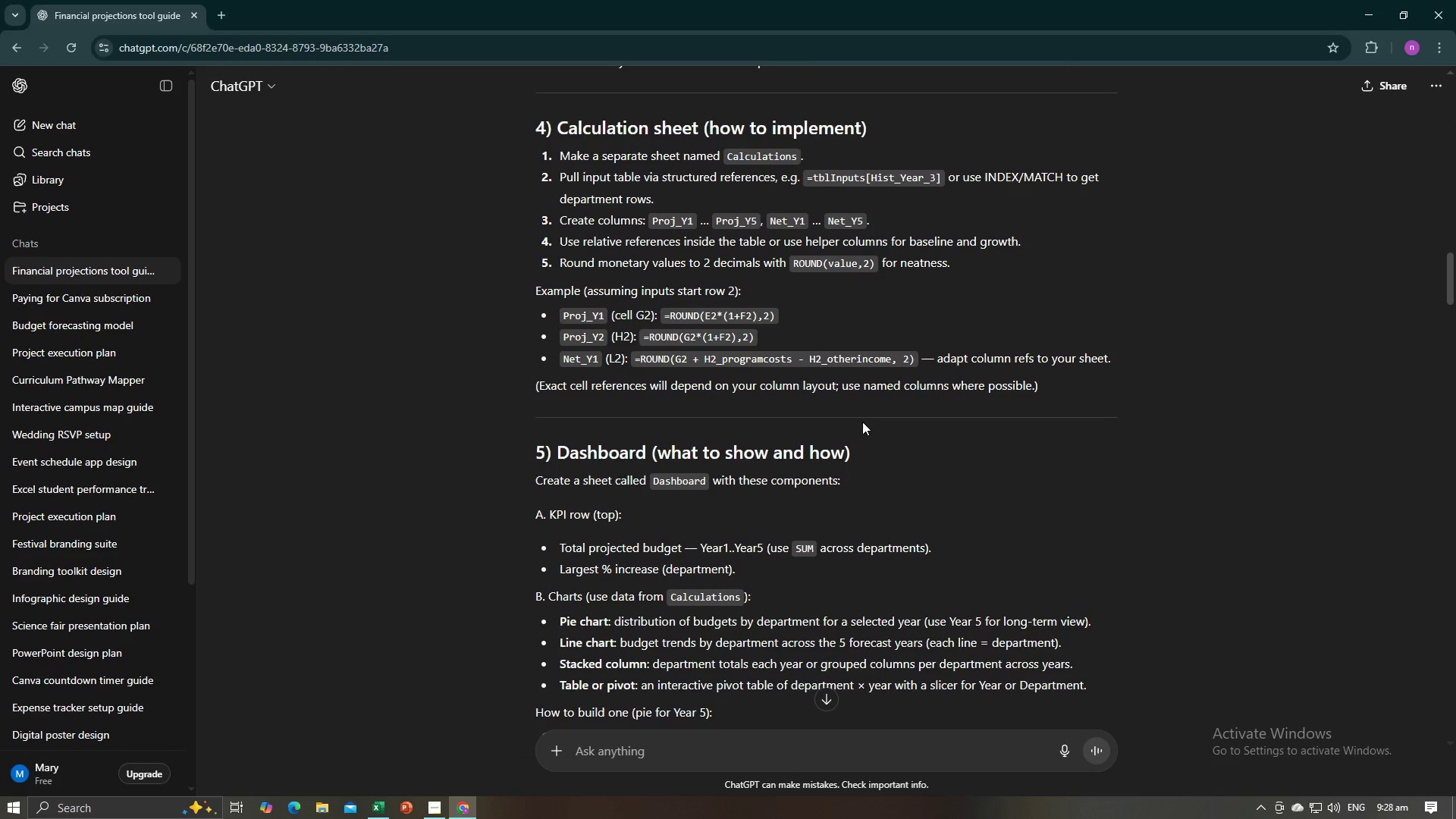 
key(Alt+AltLeft)
 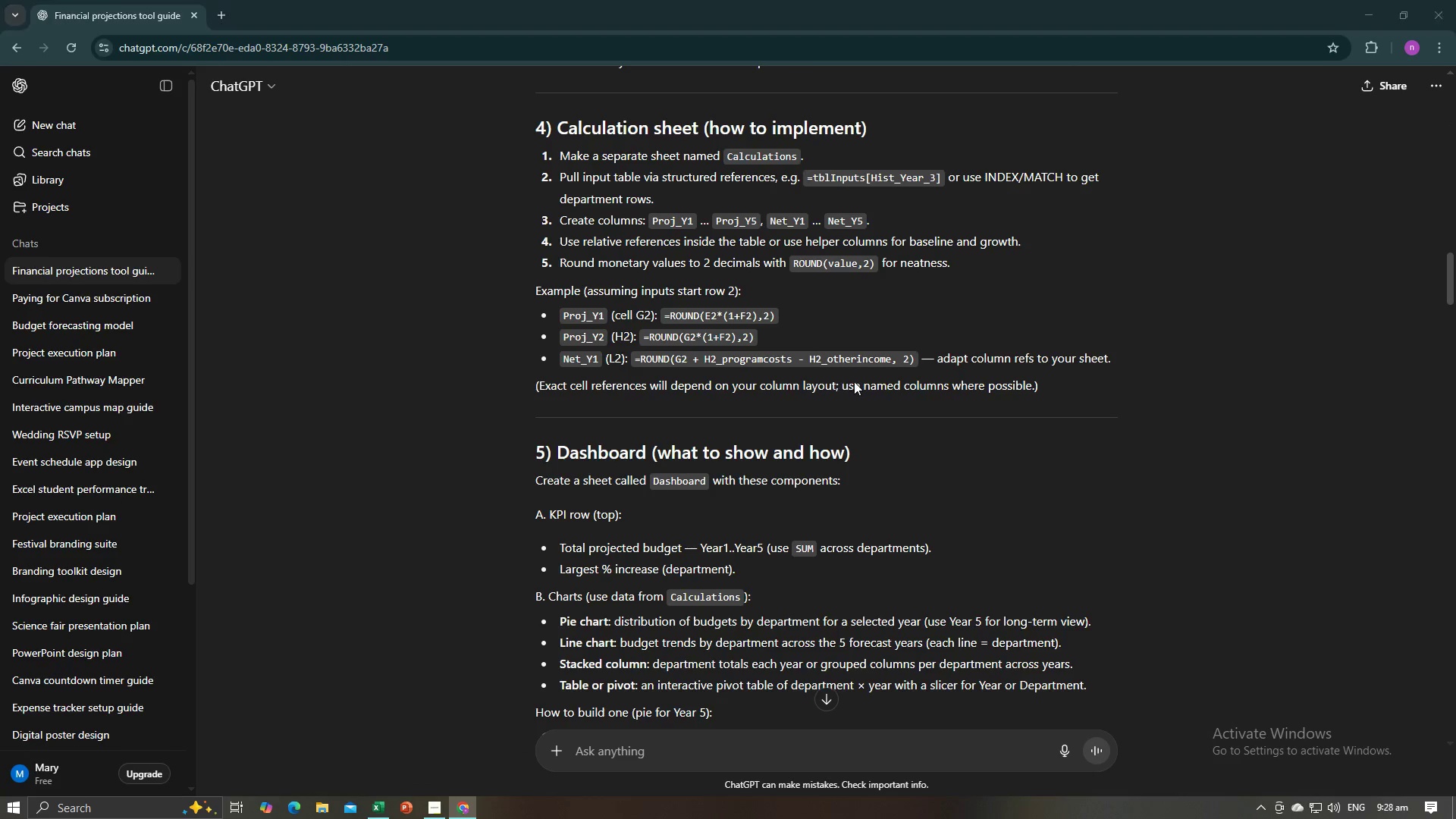 
key(Alt+Tab)
 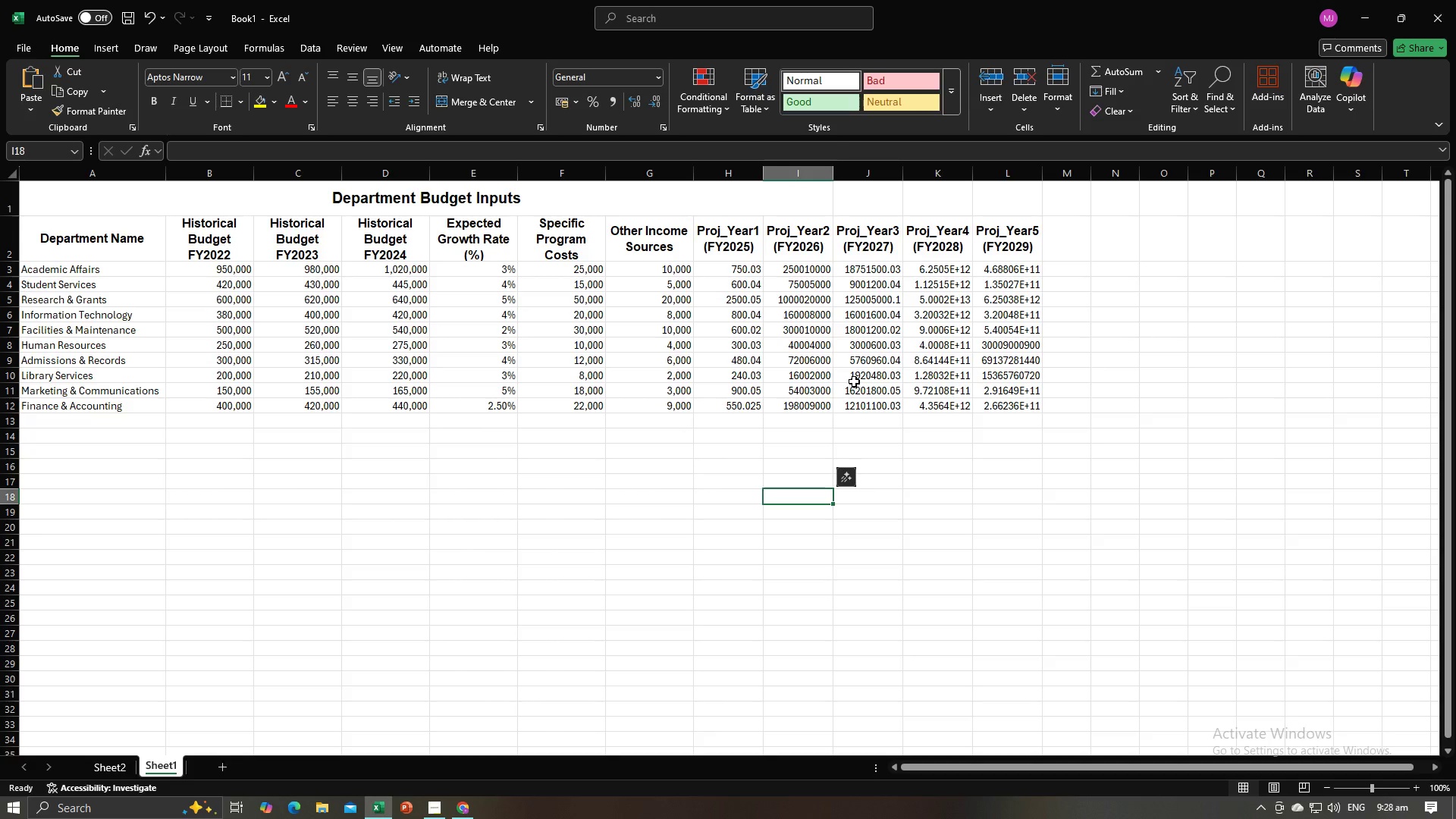 
key(Alt+AltLeft)
 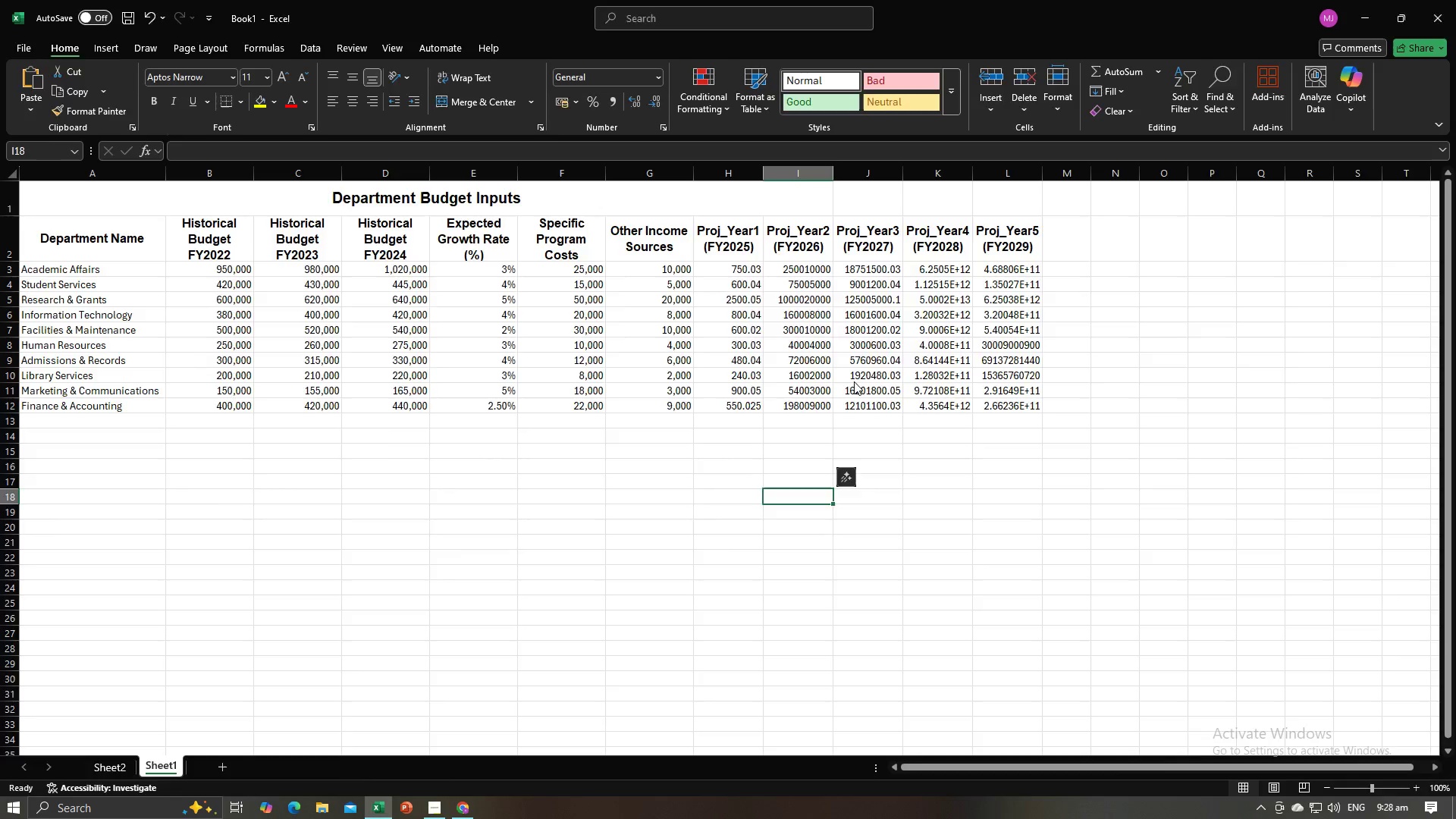 
key(Alt+Tab)
 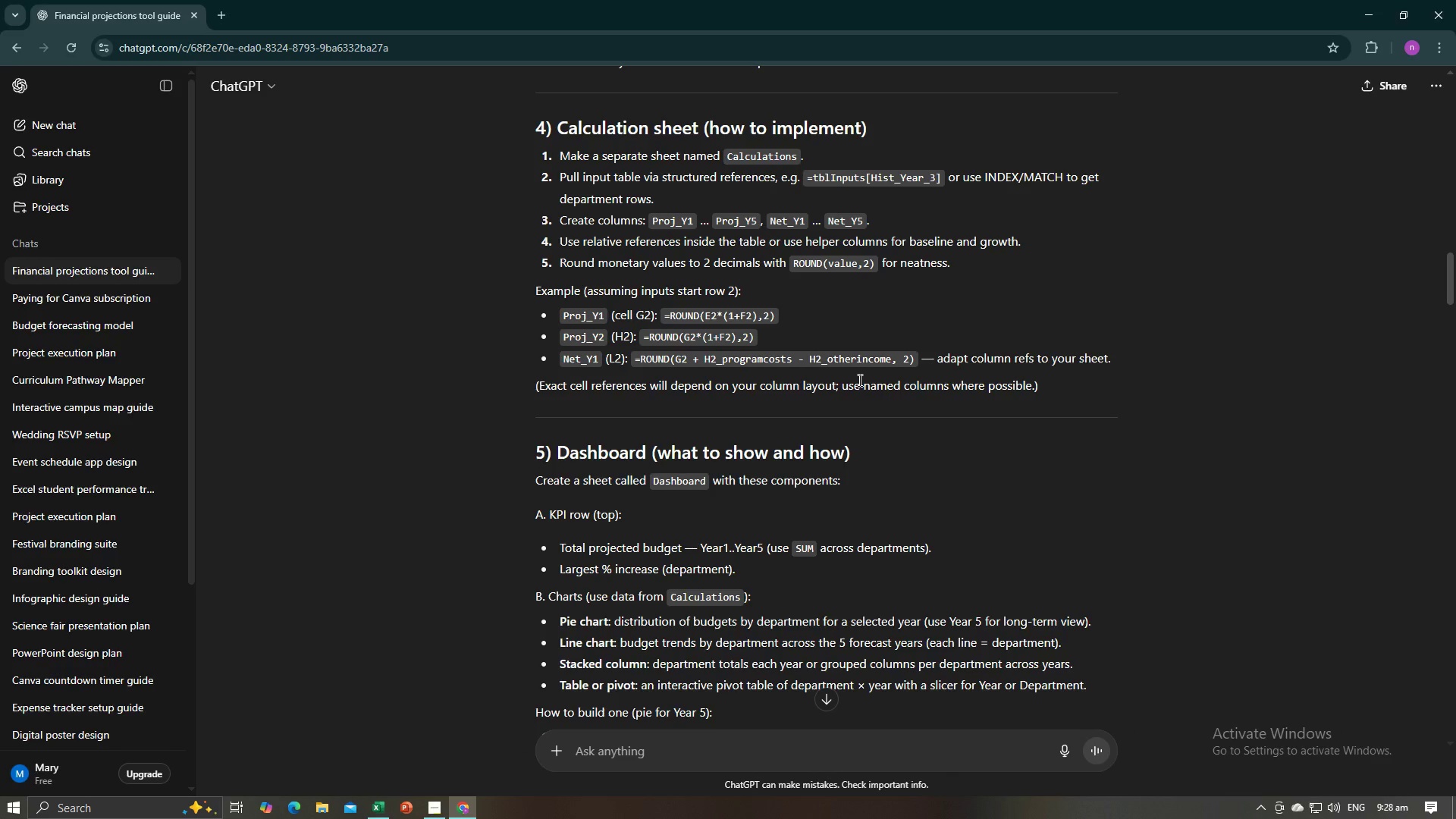 
key(Alt+AltLeft)
 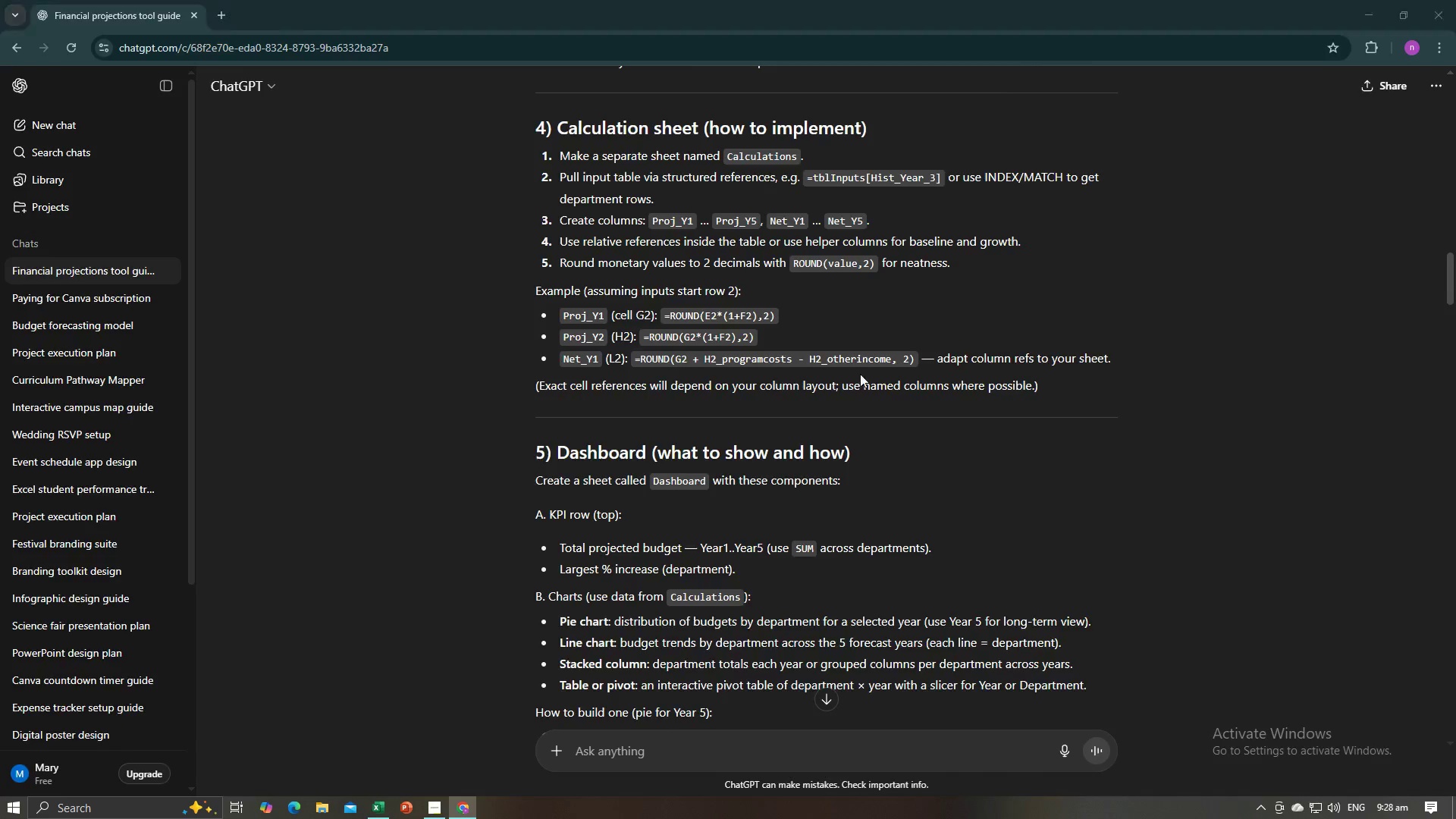 
key(Alt+Tab)
 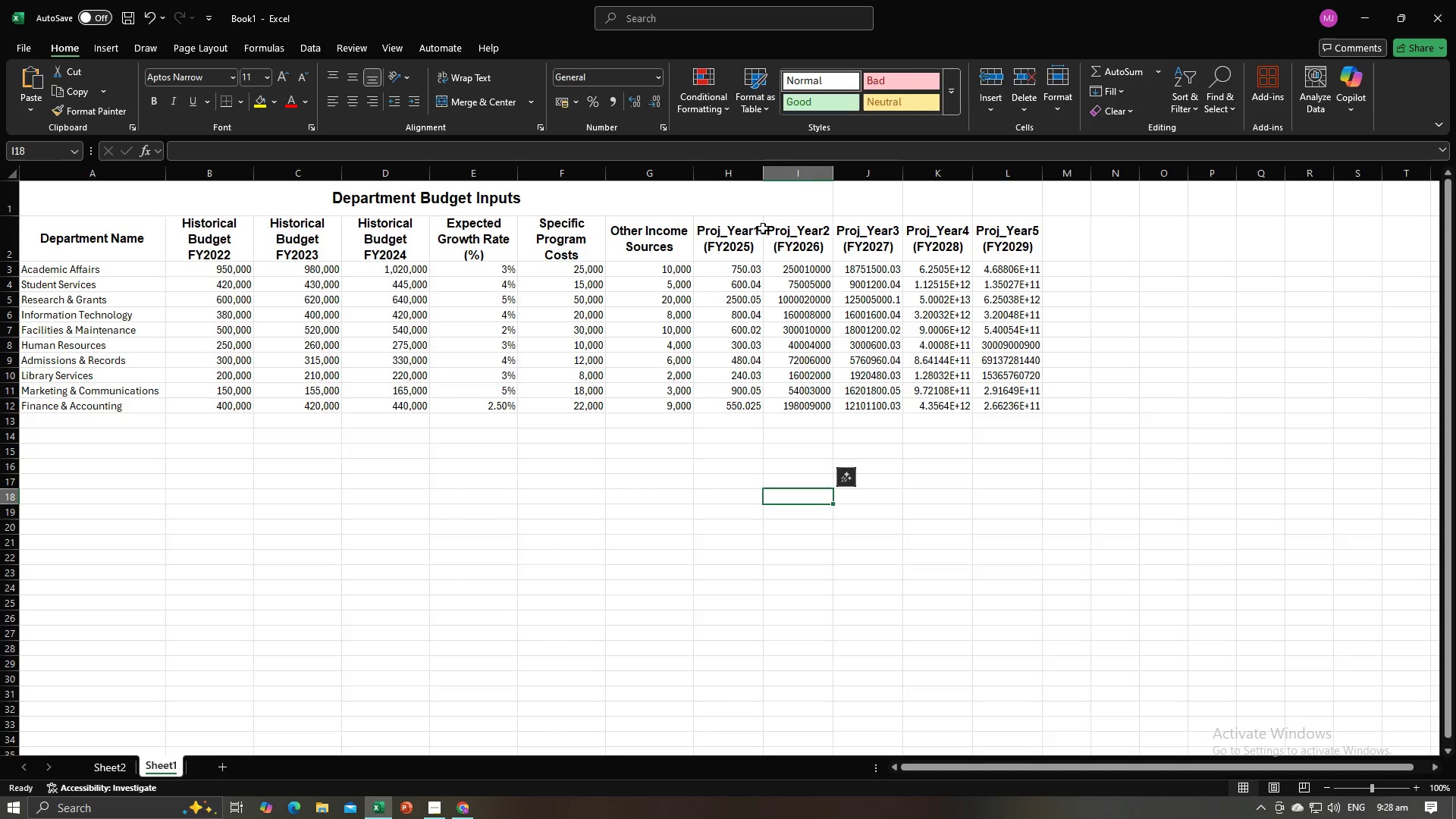 
left_click([722, 264])
 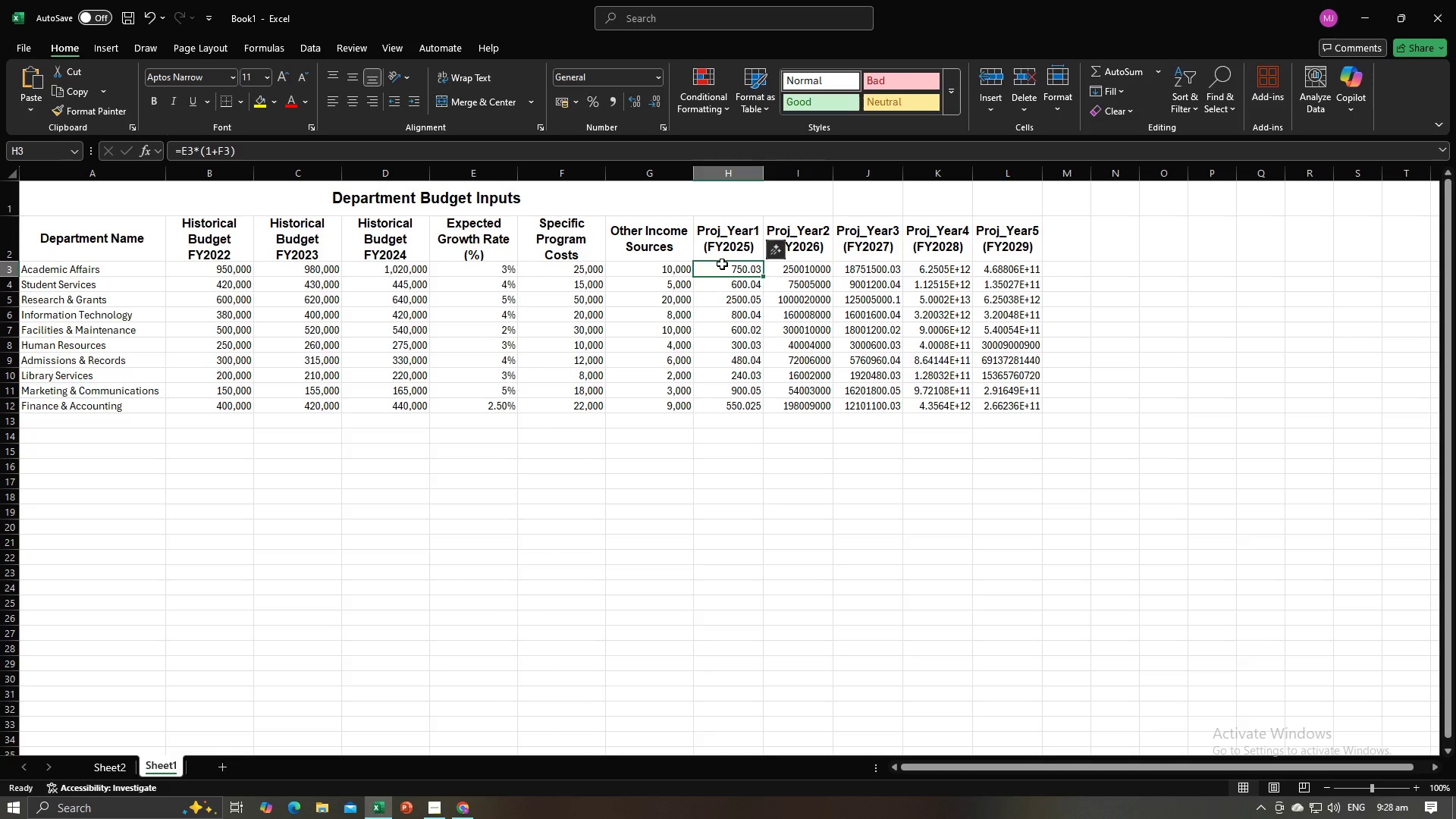 
key(Alt+AltLeft)
 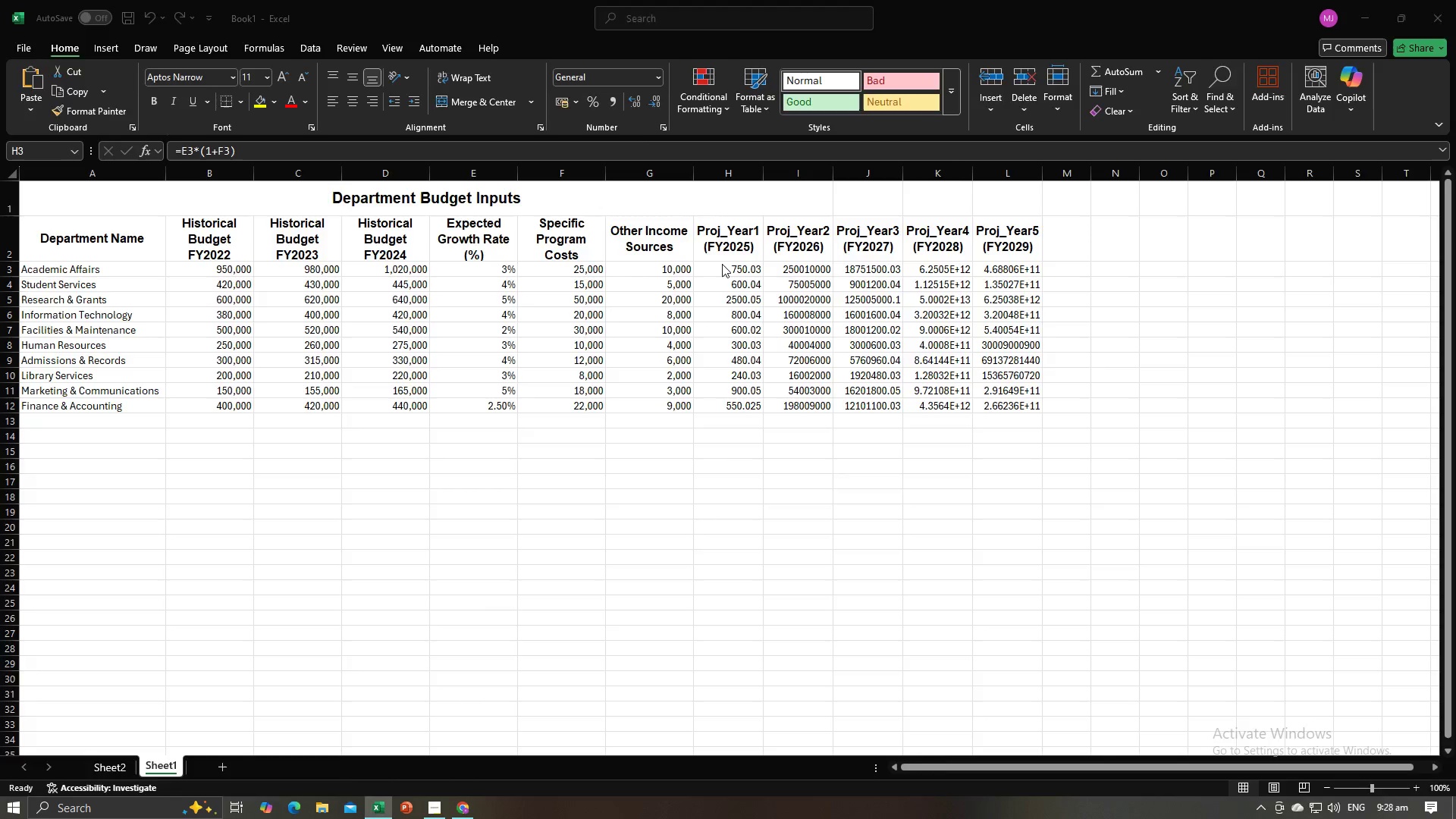 
key(Alt+Tab)
 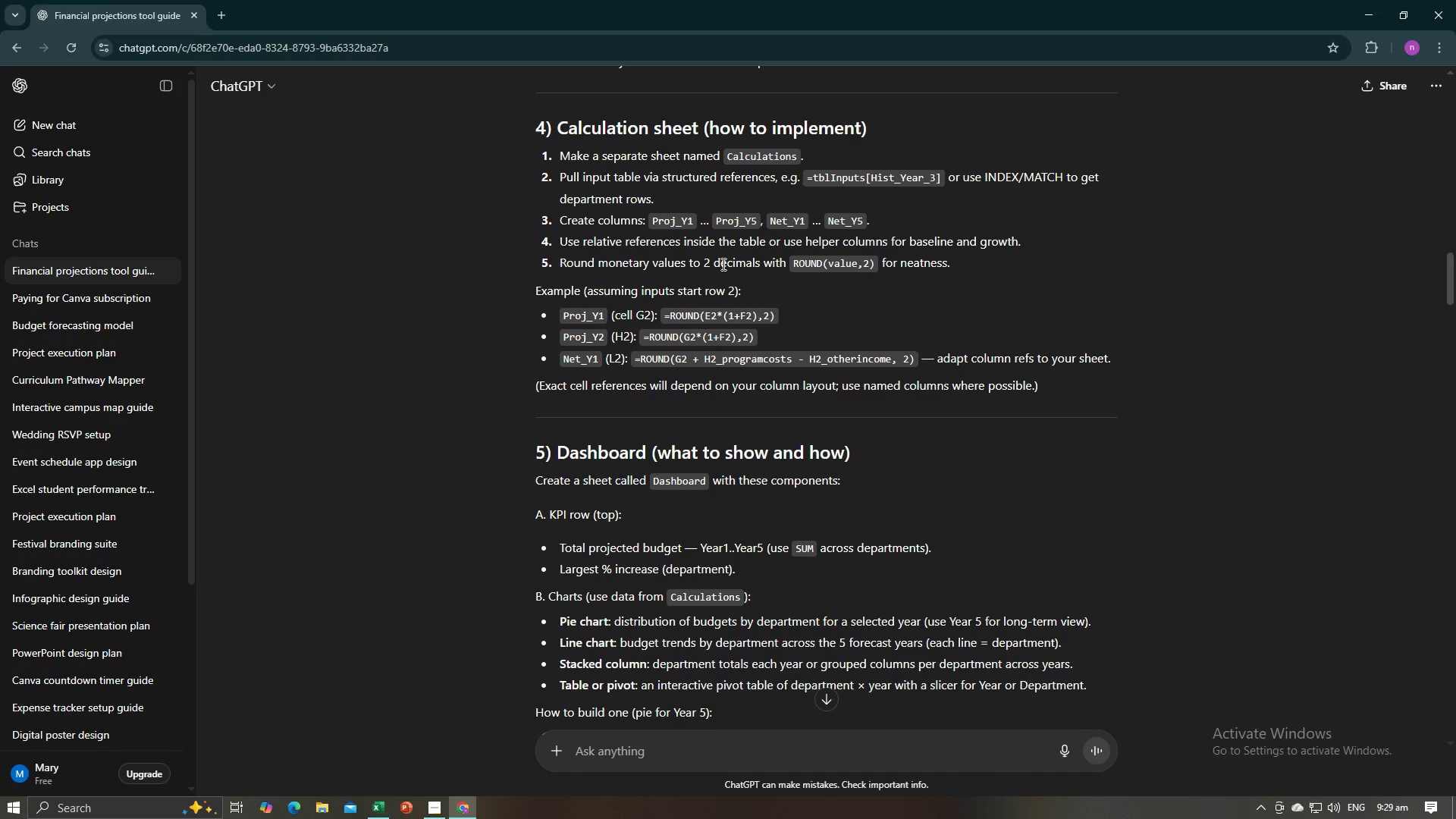 
wait(6.22)
 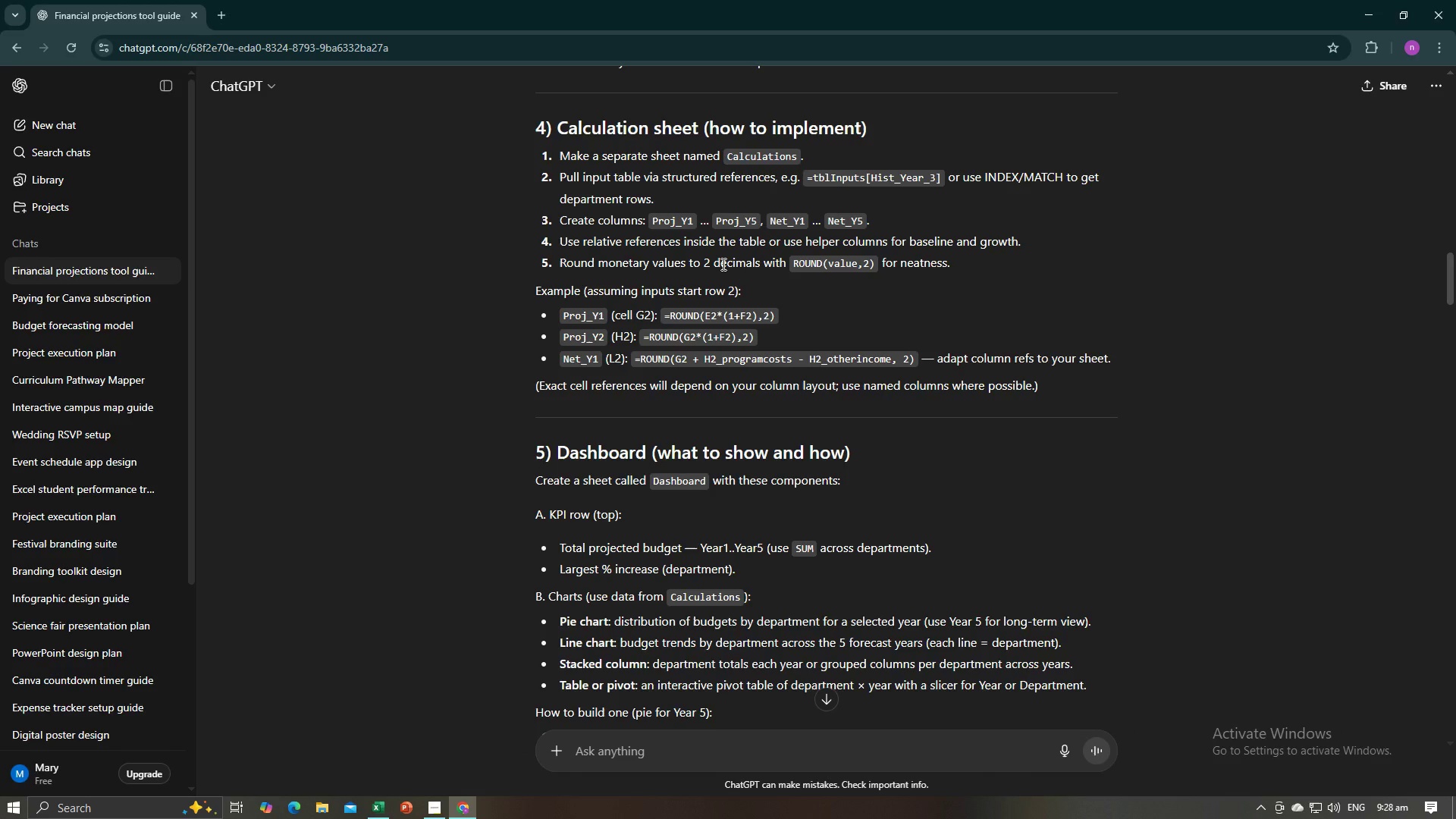 
key(Alt+AltLeft)
 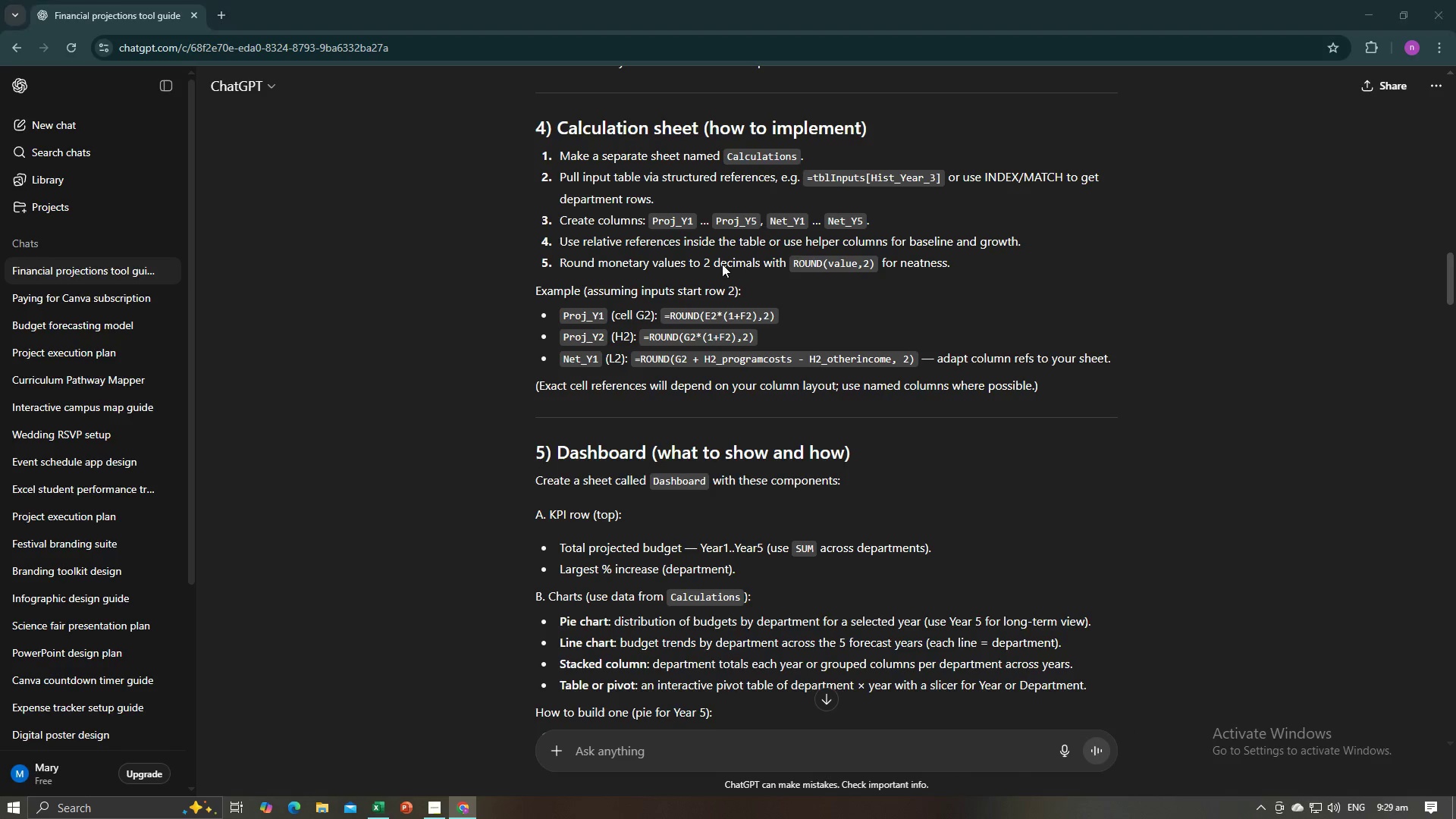 
key(Alt+Tab)
 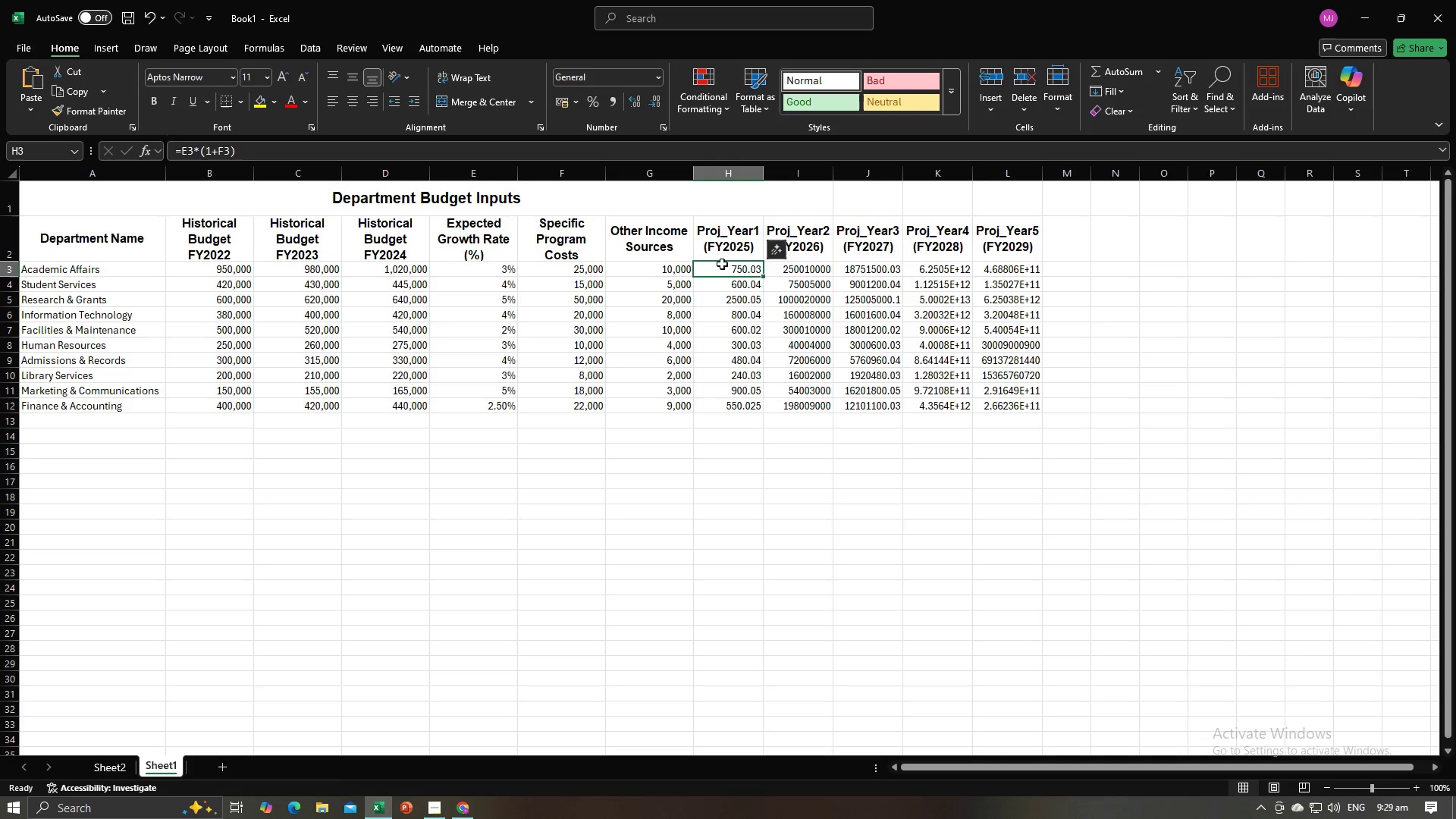 
key(Alt+AltLeft)
 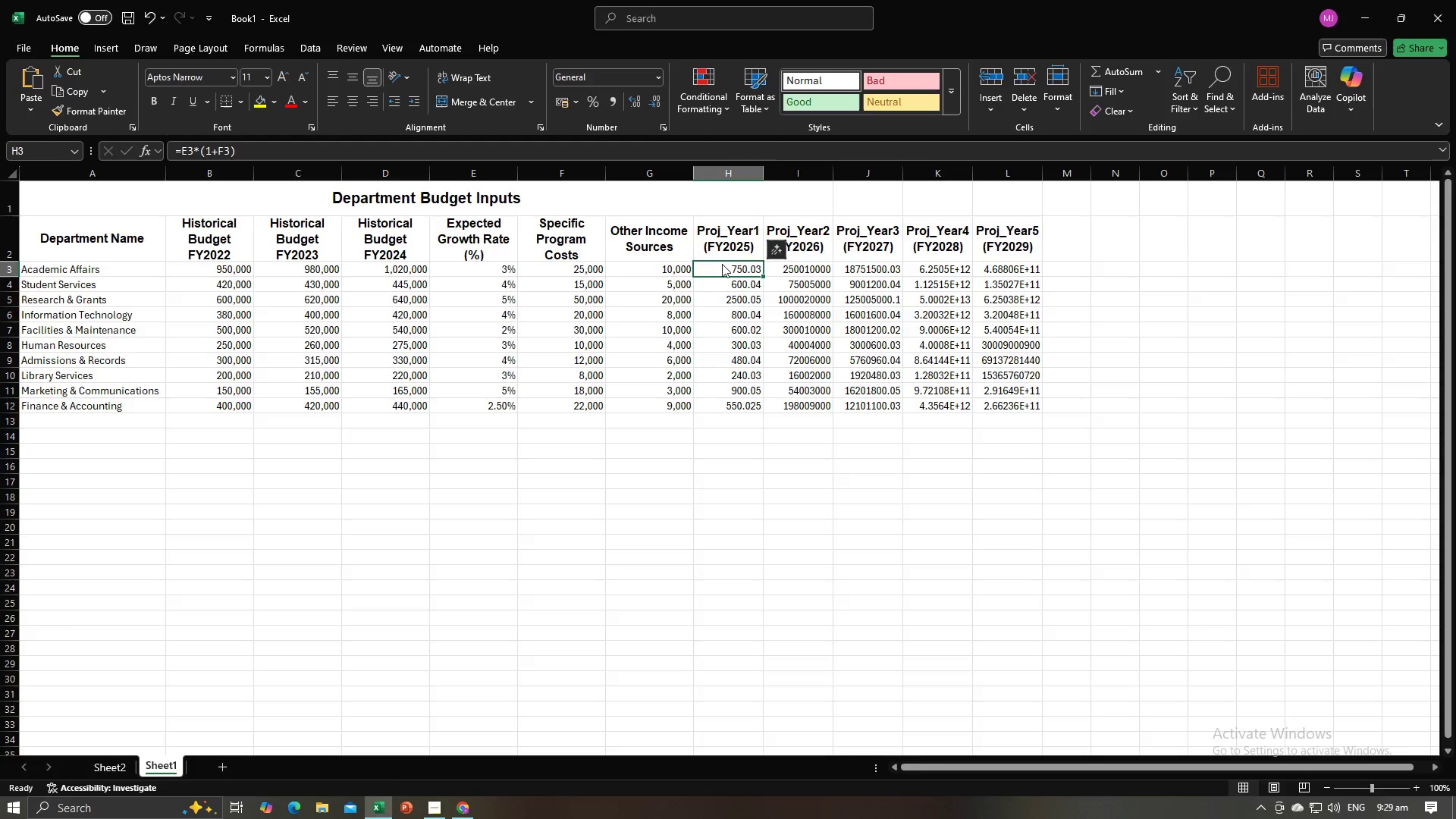 
key(Alt+Tab)
 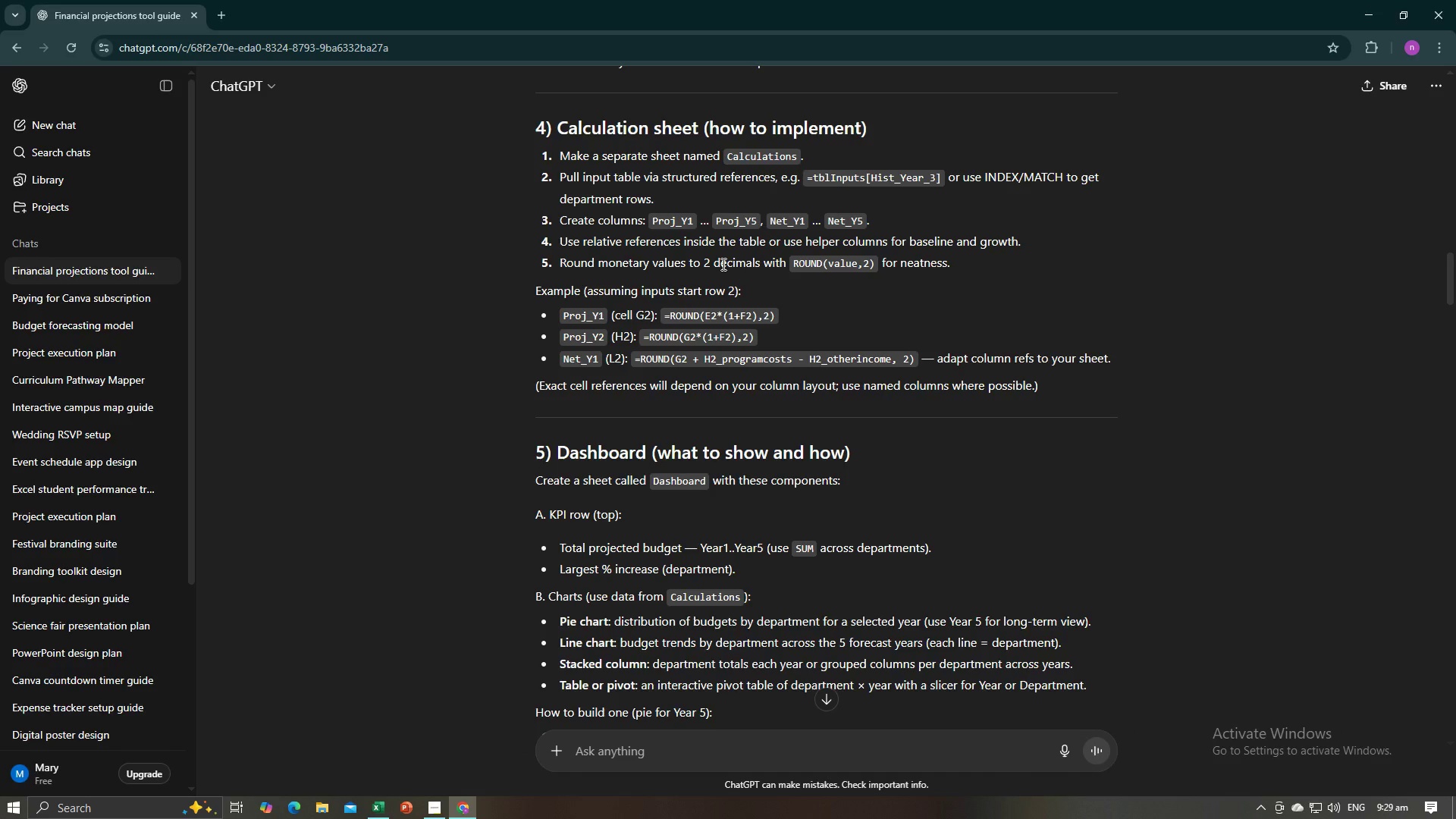 
scroll: coordinate [734, 360], scroll_direction: up, amount: 3.0
 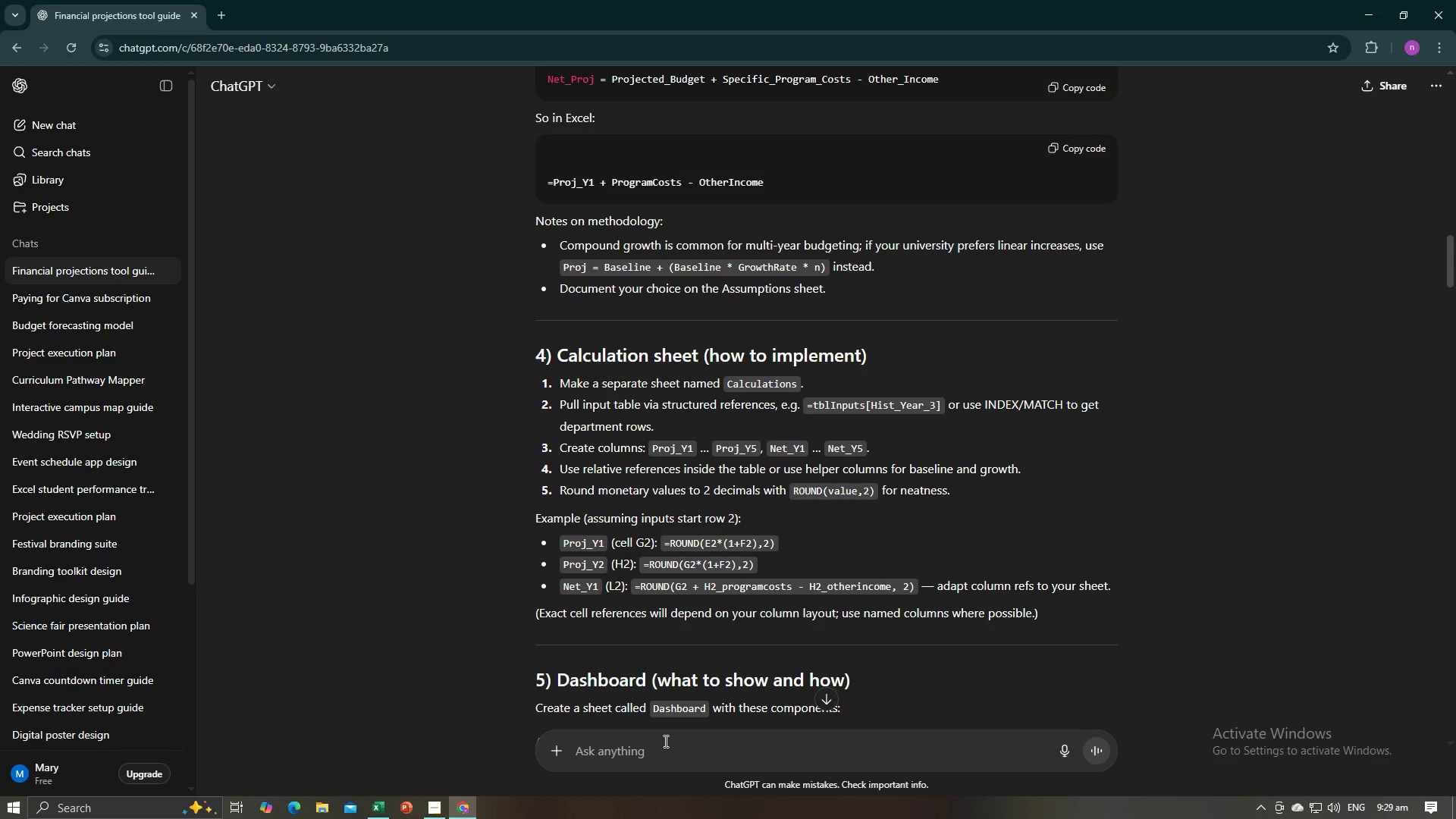 
left_click([661, 748])
 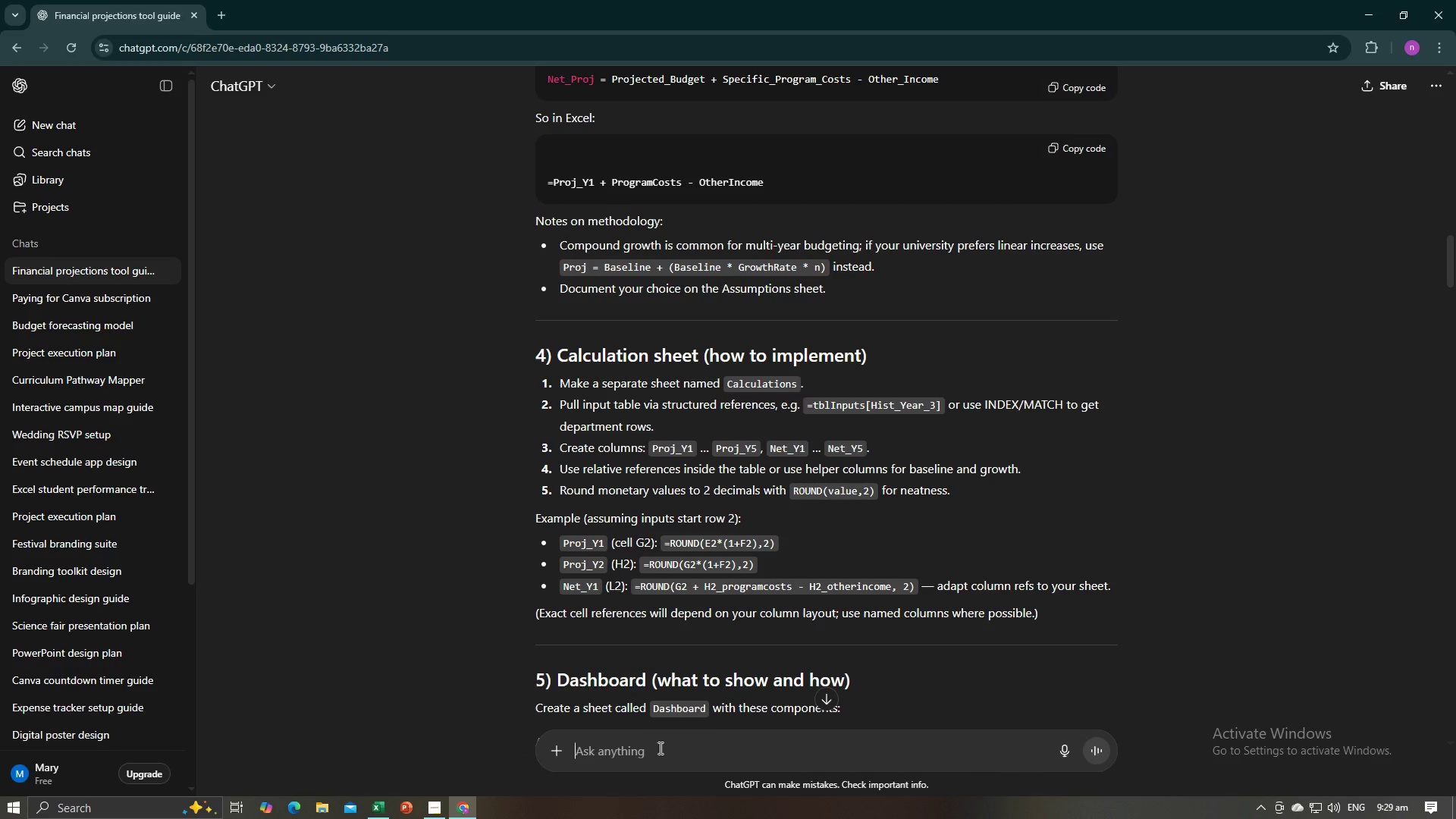 
type(can you ex)
key(Backspace)
key(Backspace)
type(give me a sr)
key(Backspace)
type(tep byt )
key(Backspace)
key(Backspace)
type( step of everu)
key(Backspace)
type(ything in easiest way)
 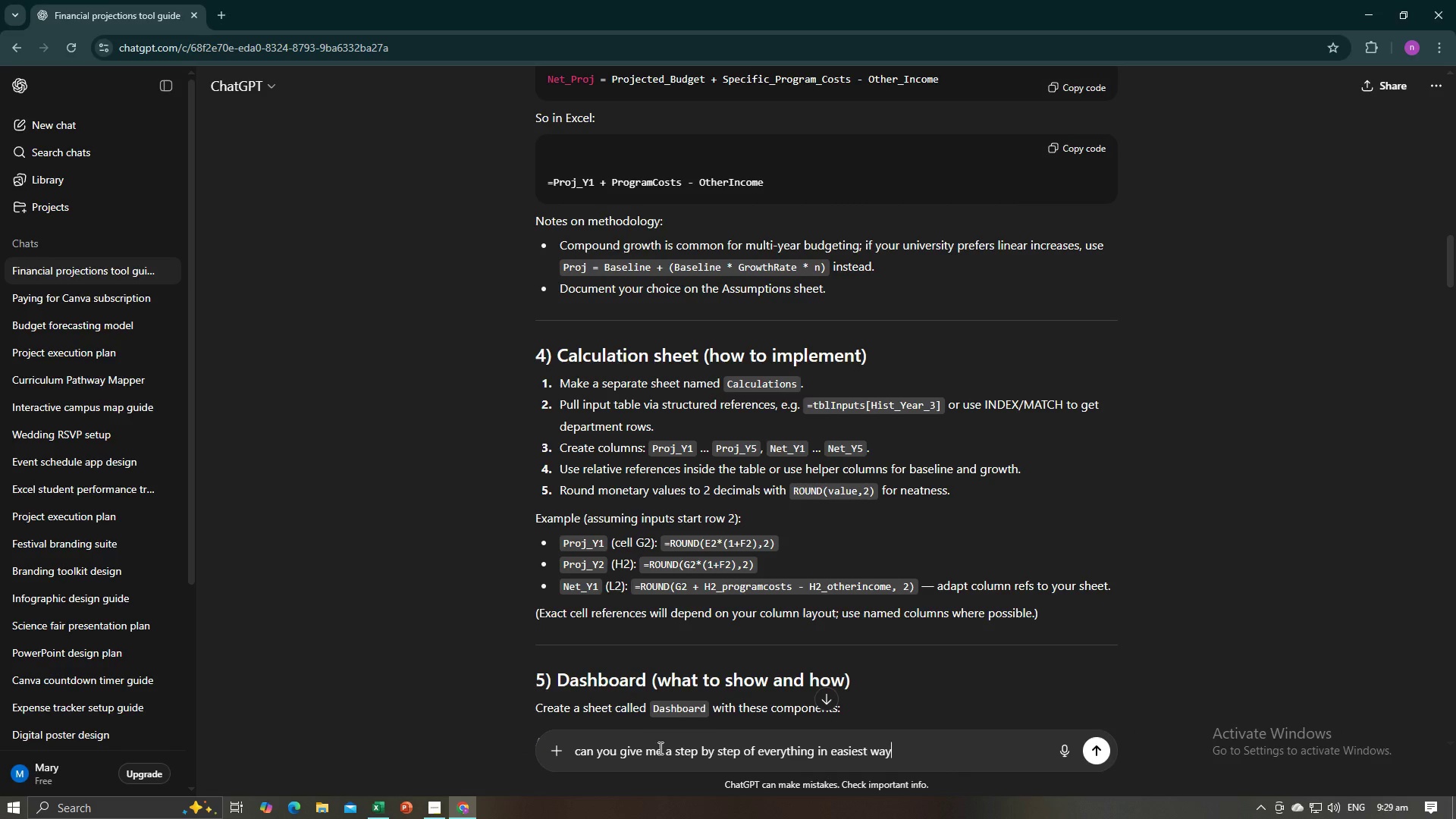 
key(Enter)
 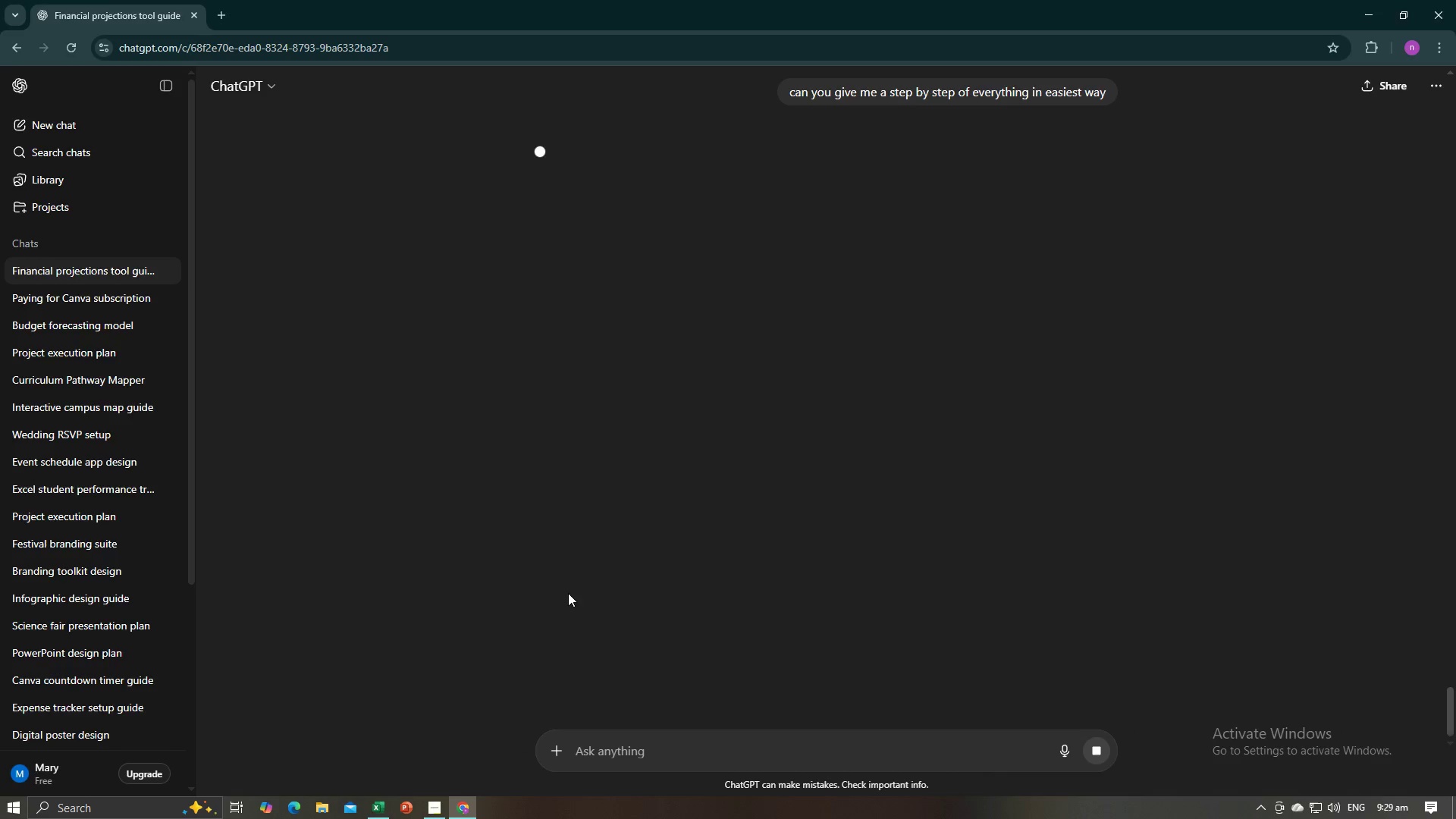 
key(Alt+AltLeft)
 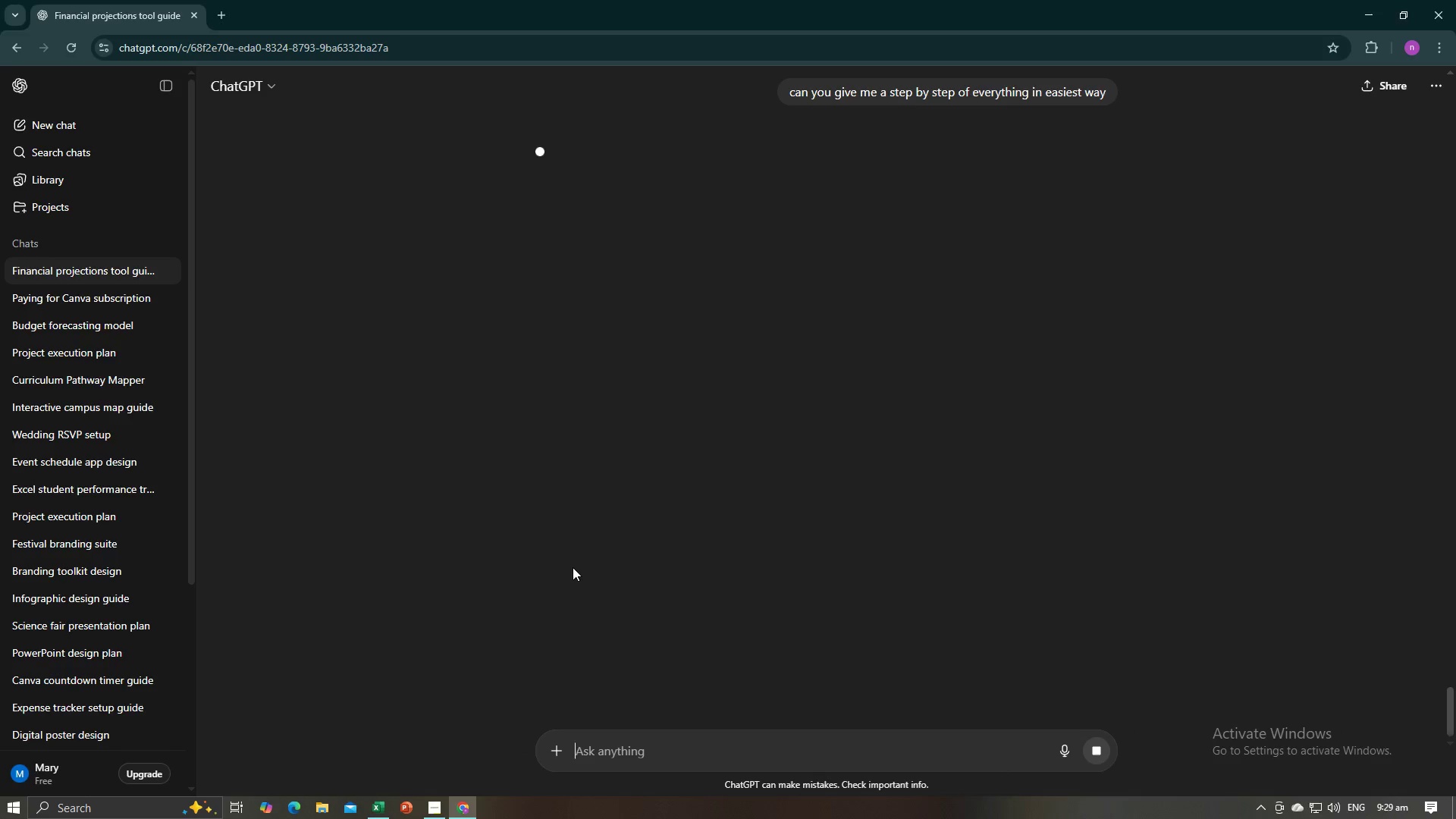 
key(Alt+Tab)
 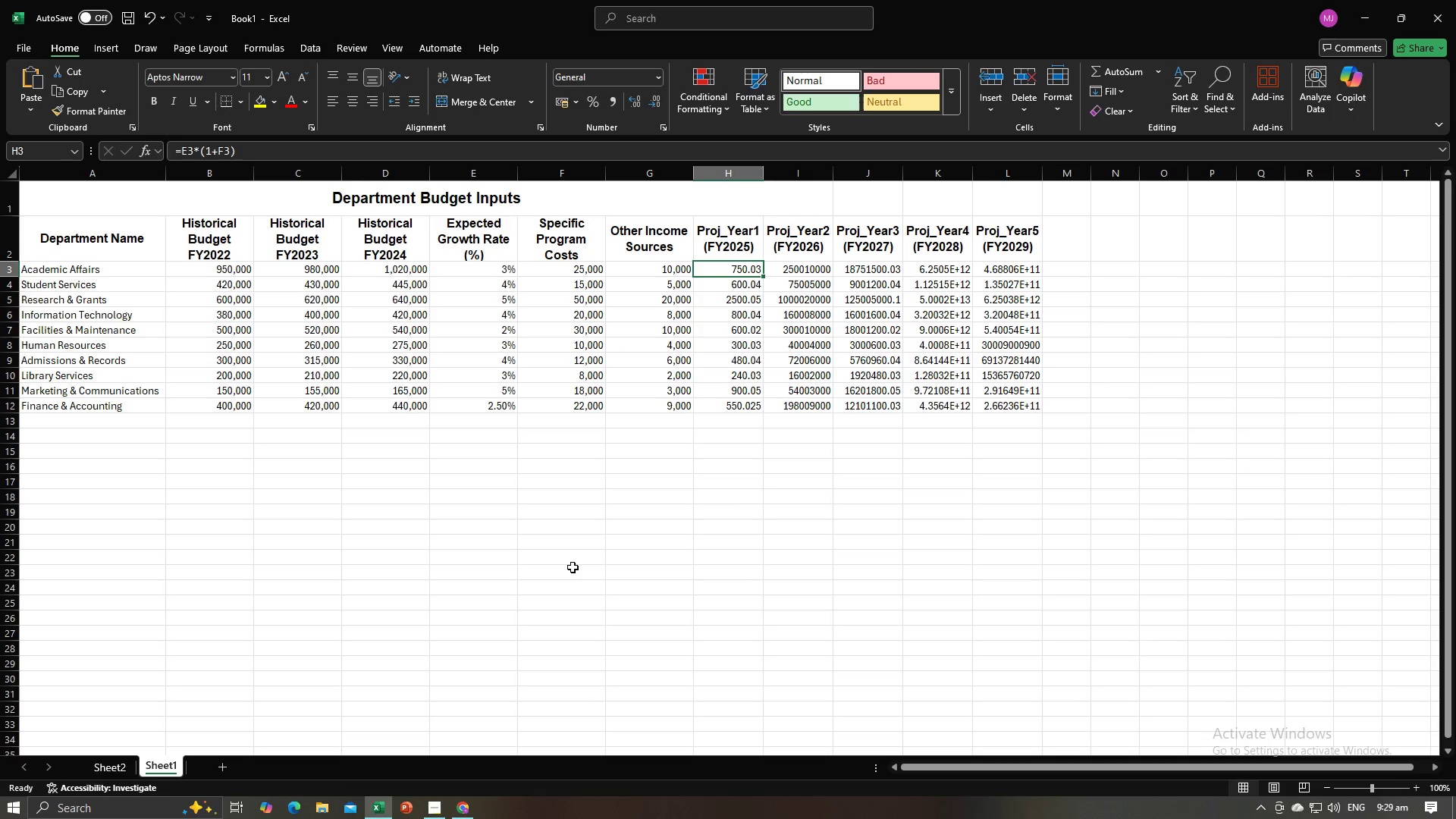 
key(Alt+Tab)
 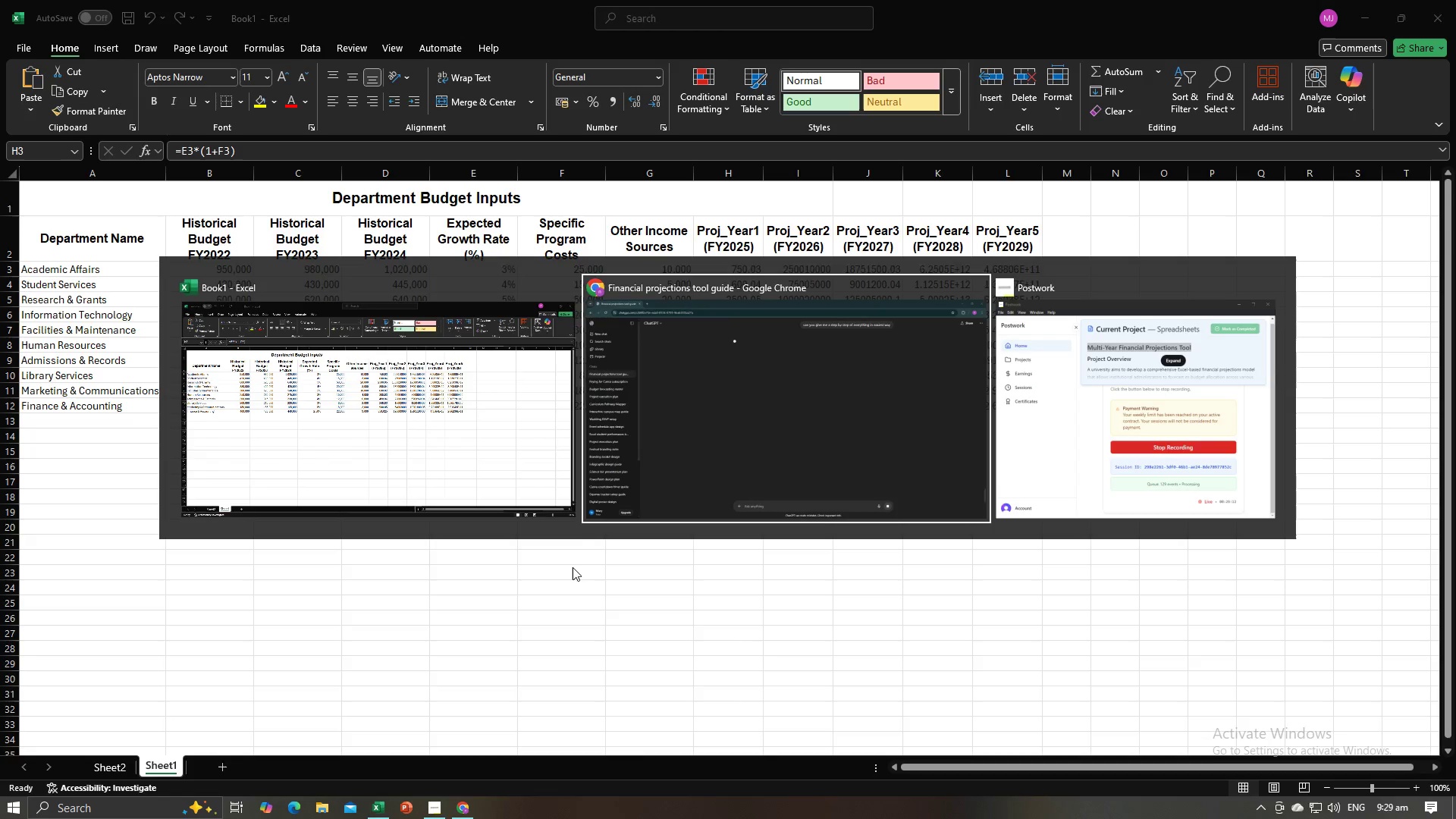 
key(Alt+Tab)